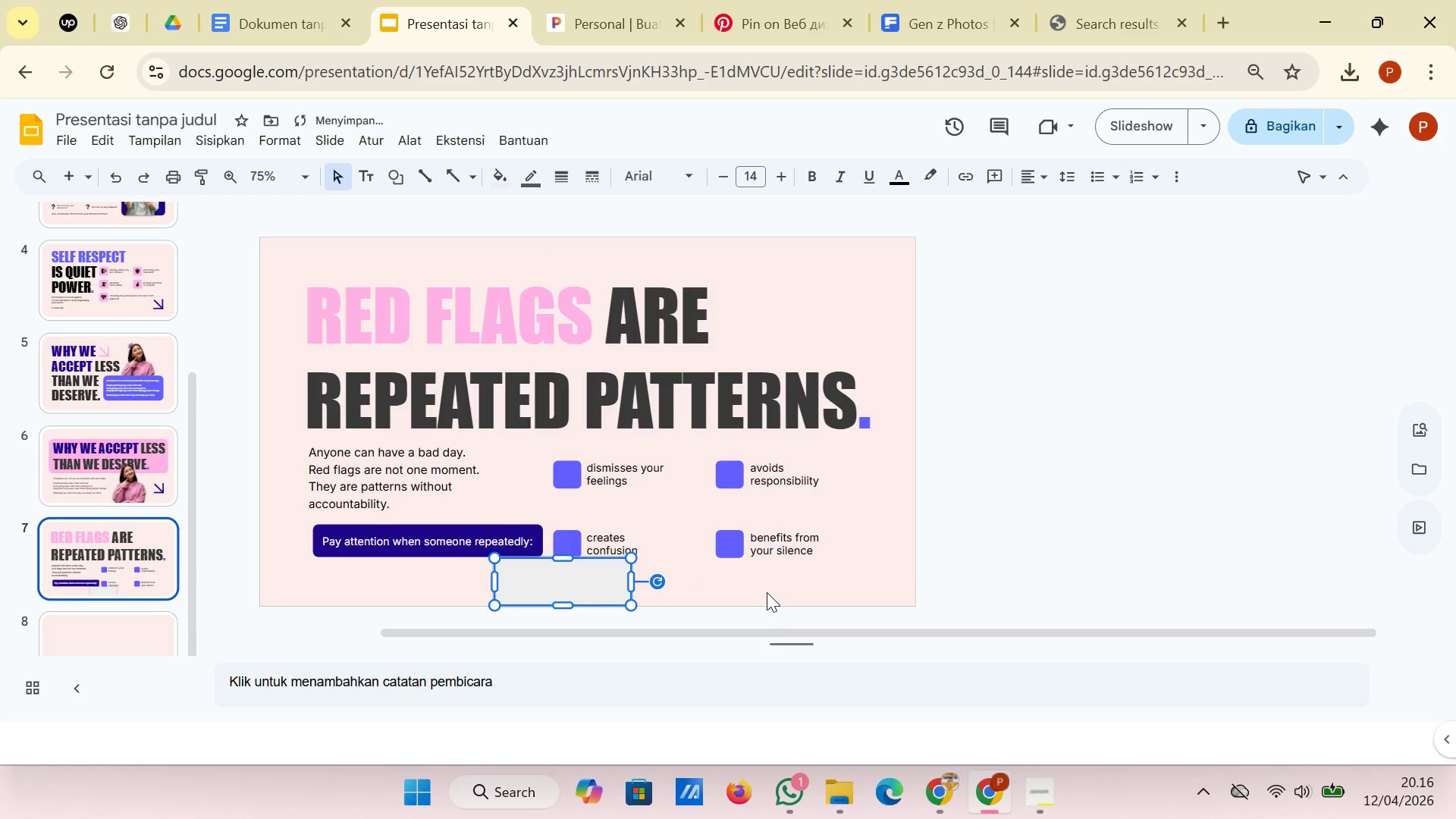 
left_click([767, 592])
 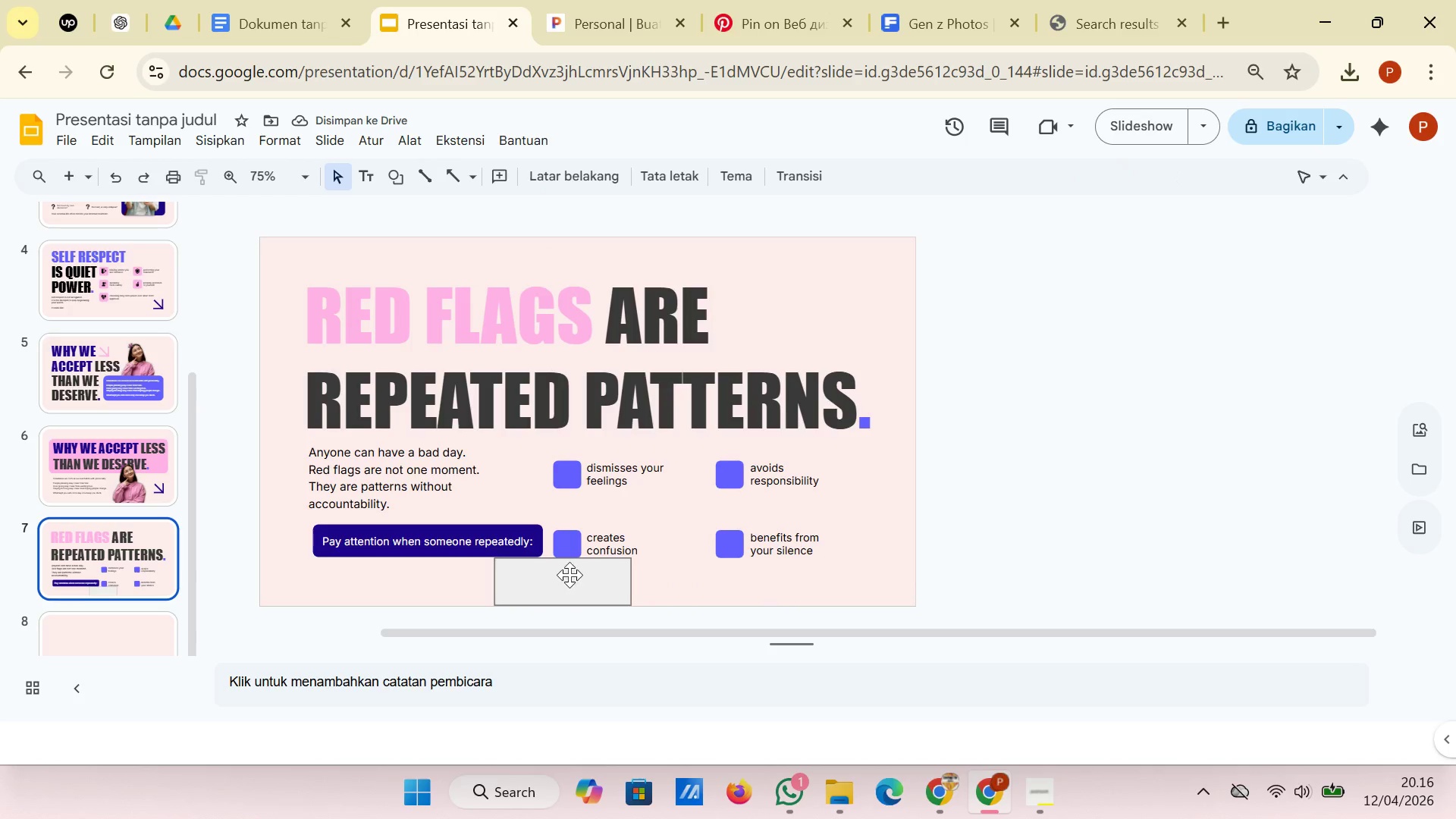 
left_click([574, 580])
 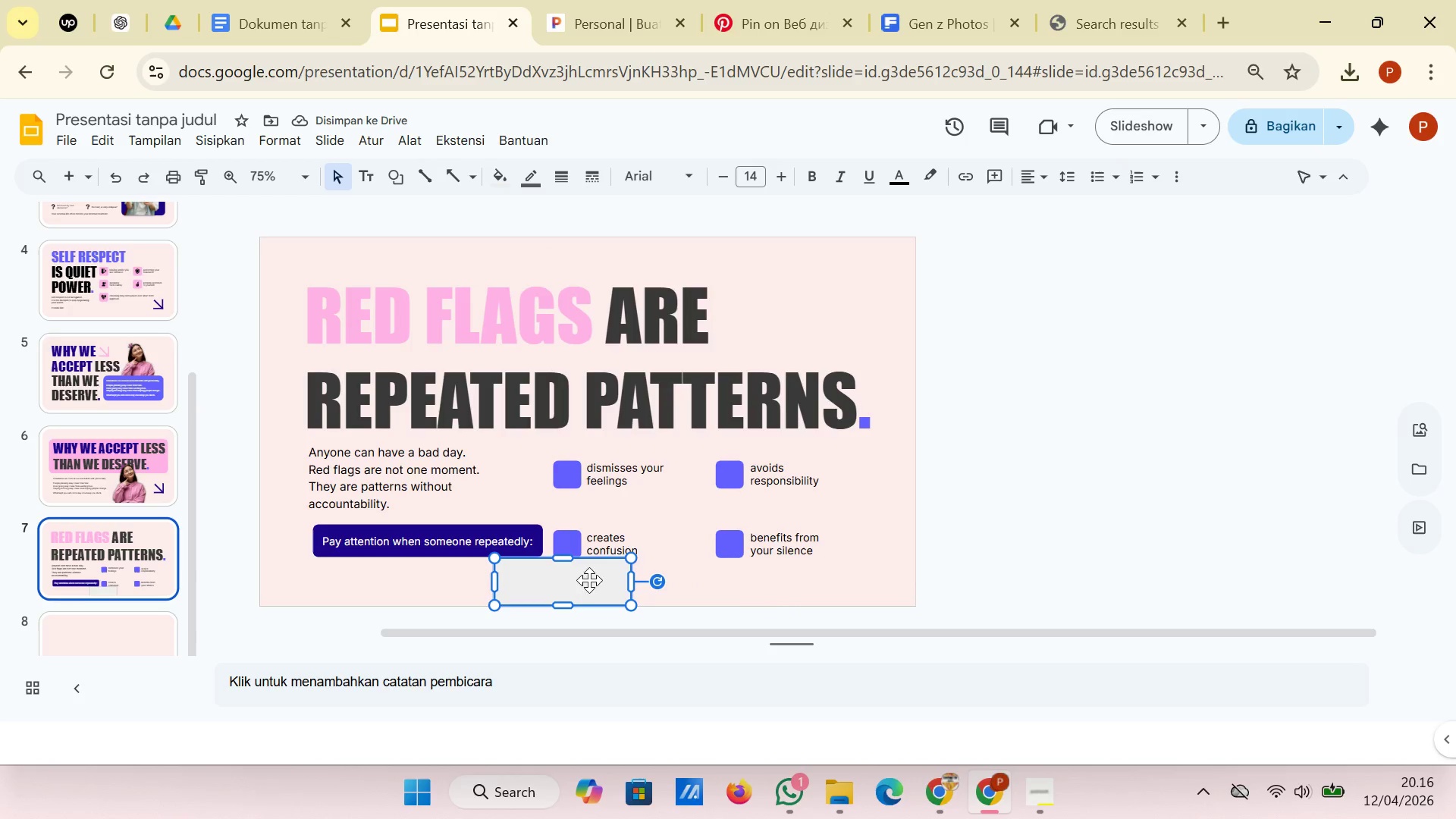 
left_click_drag(start_coordinate=[589, 580], to_coordinate=[515, 582])
 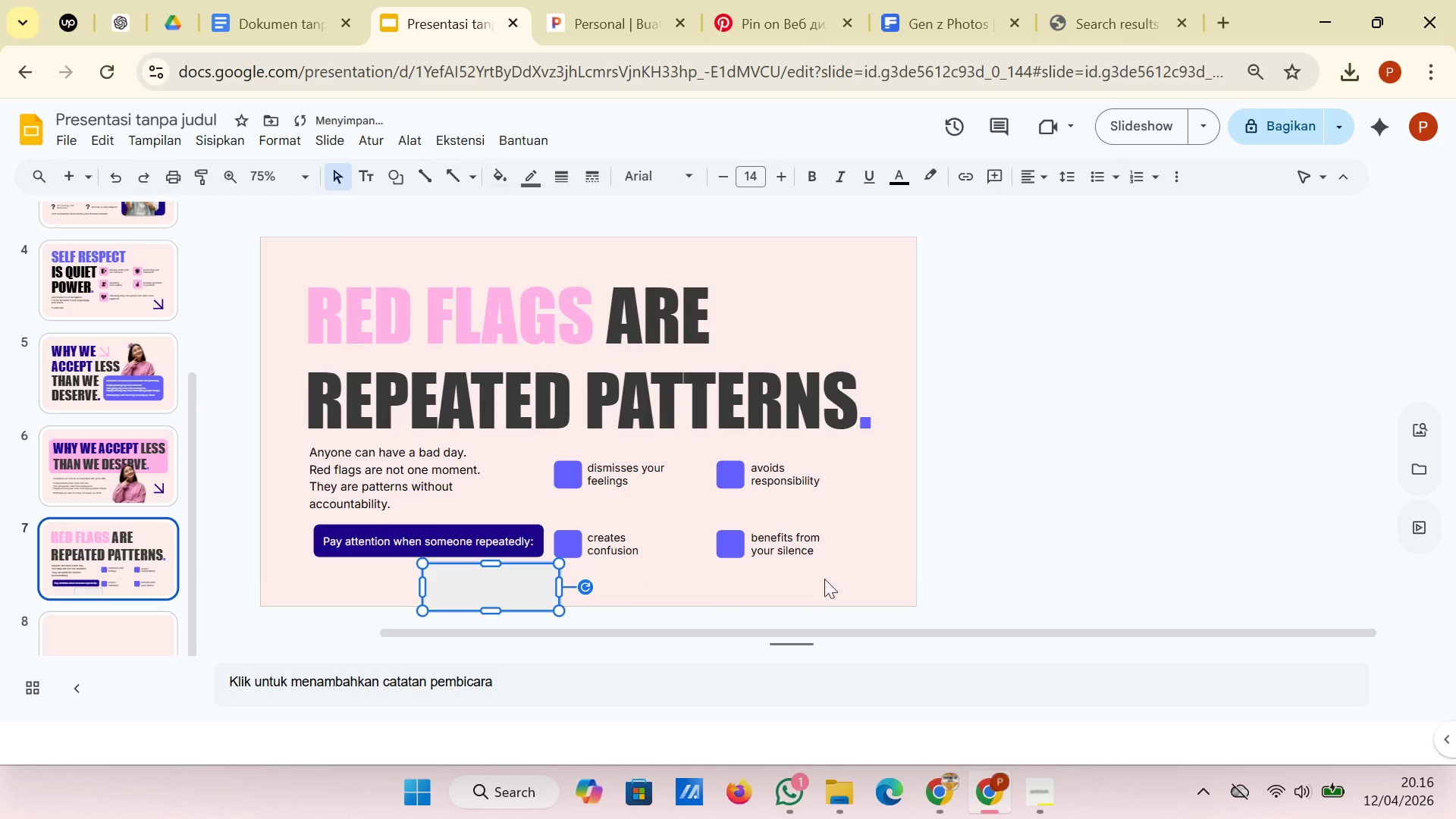 
left_click_drag(start_coordinate=[839, 574], to_coordinate=[575, 536])
 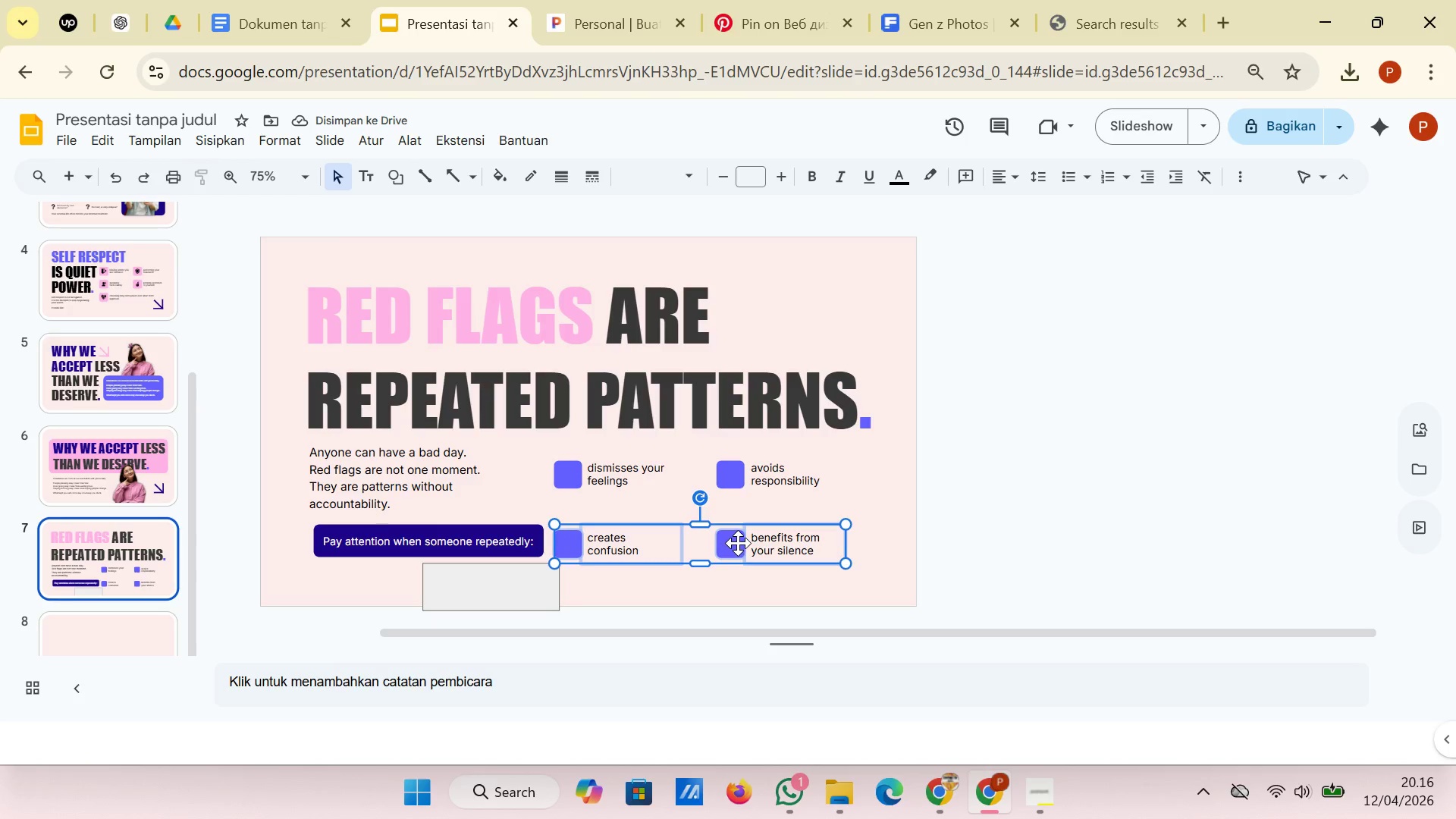 
left_click_drag(start_coordinate=[738, 543], to_coordinate=[736, 536])
 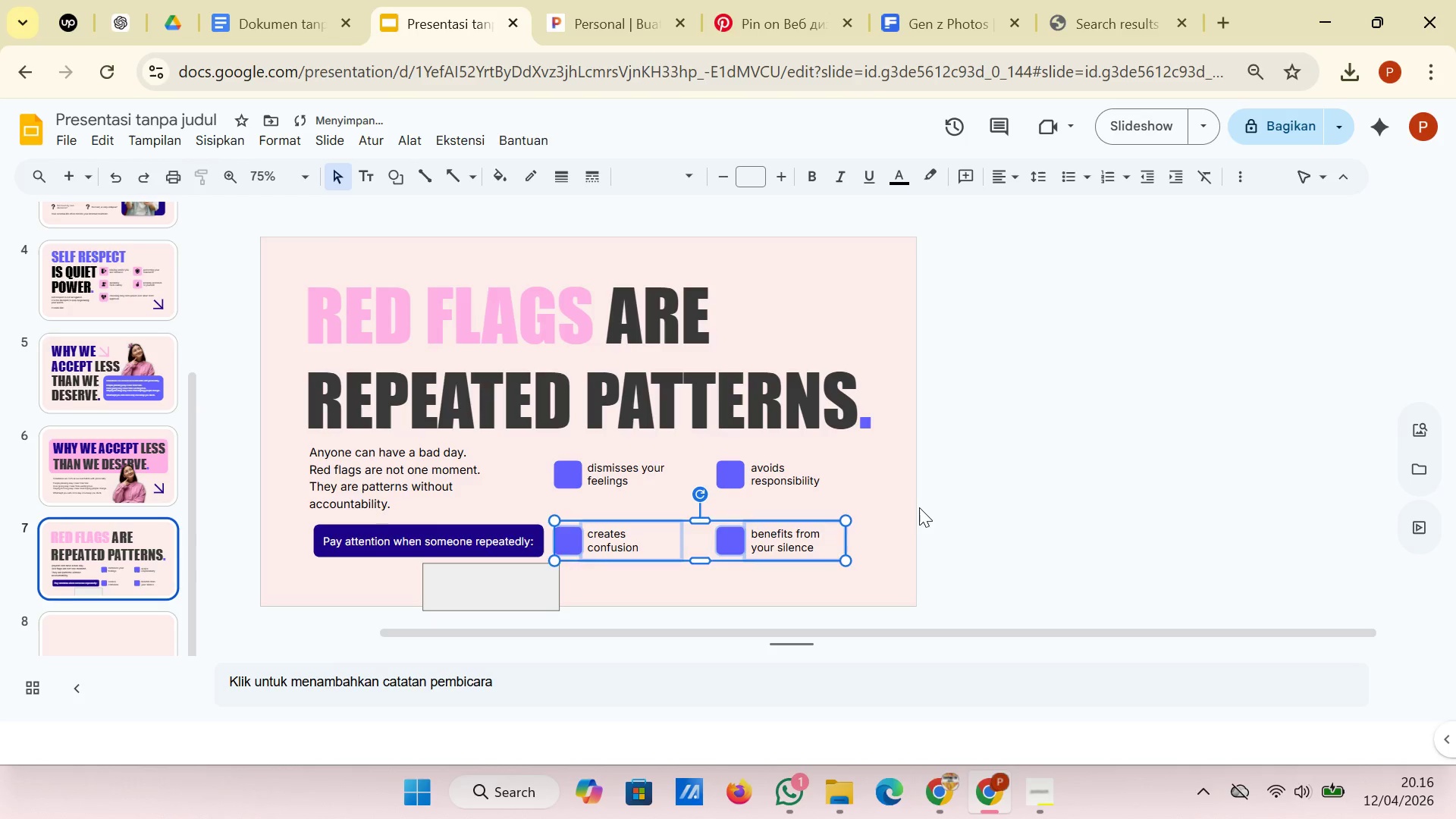 
left_click([920, 507])
 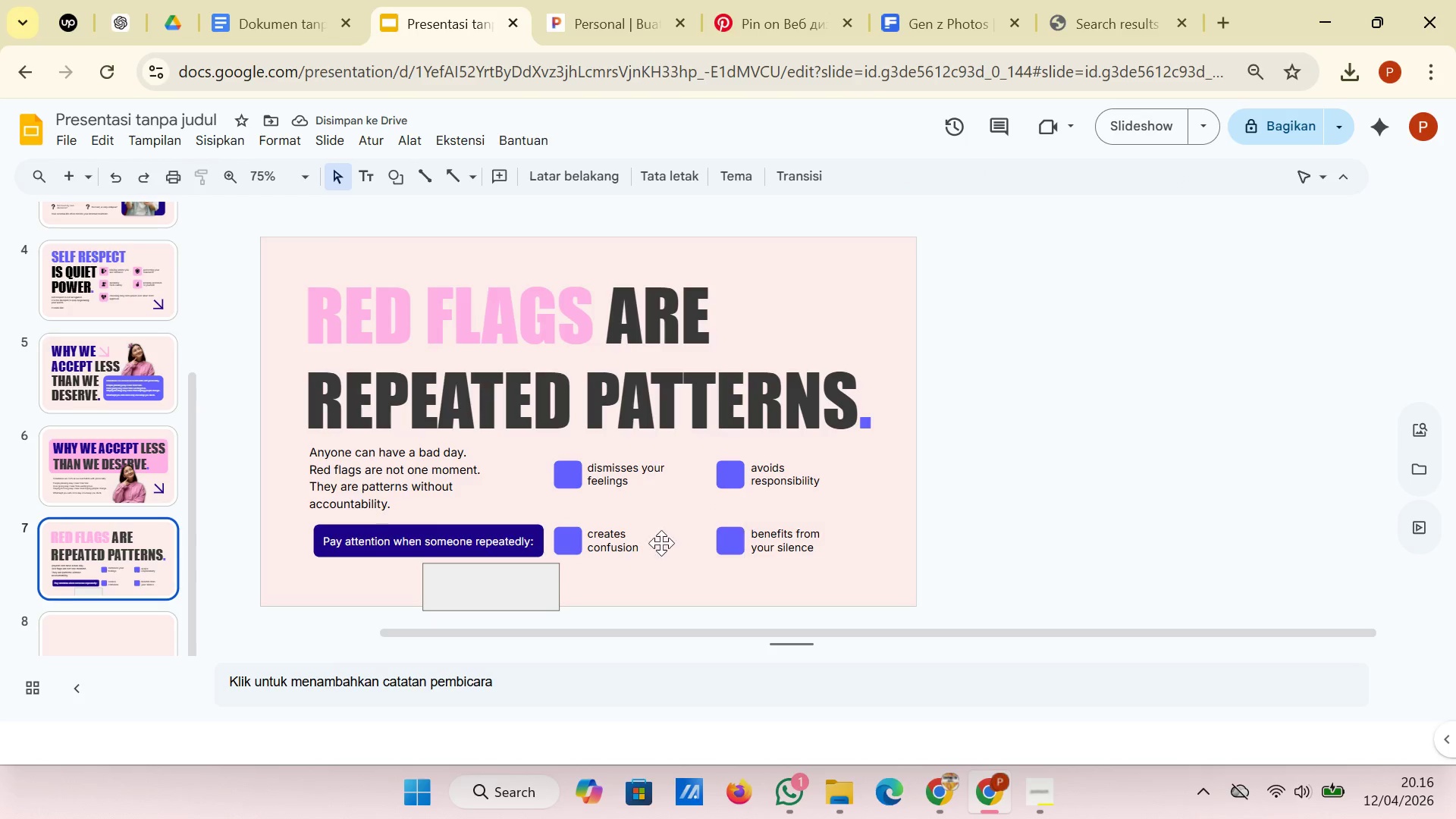 
left_click_drag(start_coordinate=[654, 577], to_coordinate=[574, 466])
 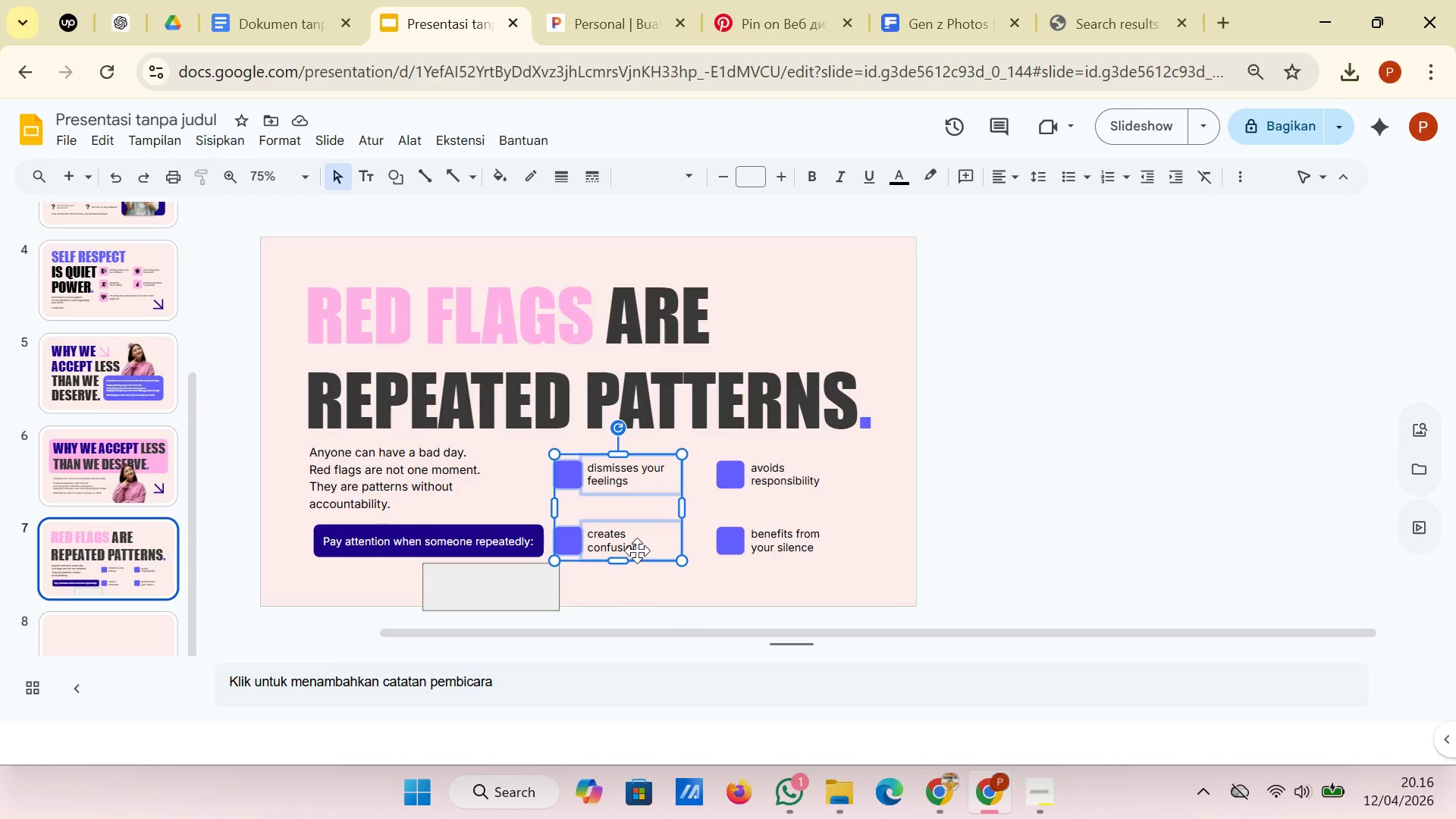 
left_click_drag(start_coordinate=[638, 551], to_coordinate=[648, 551])
 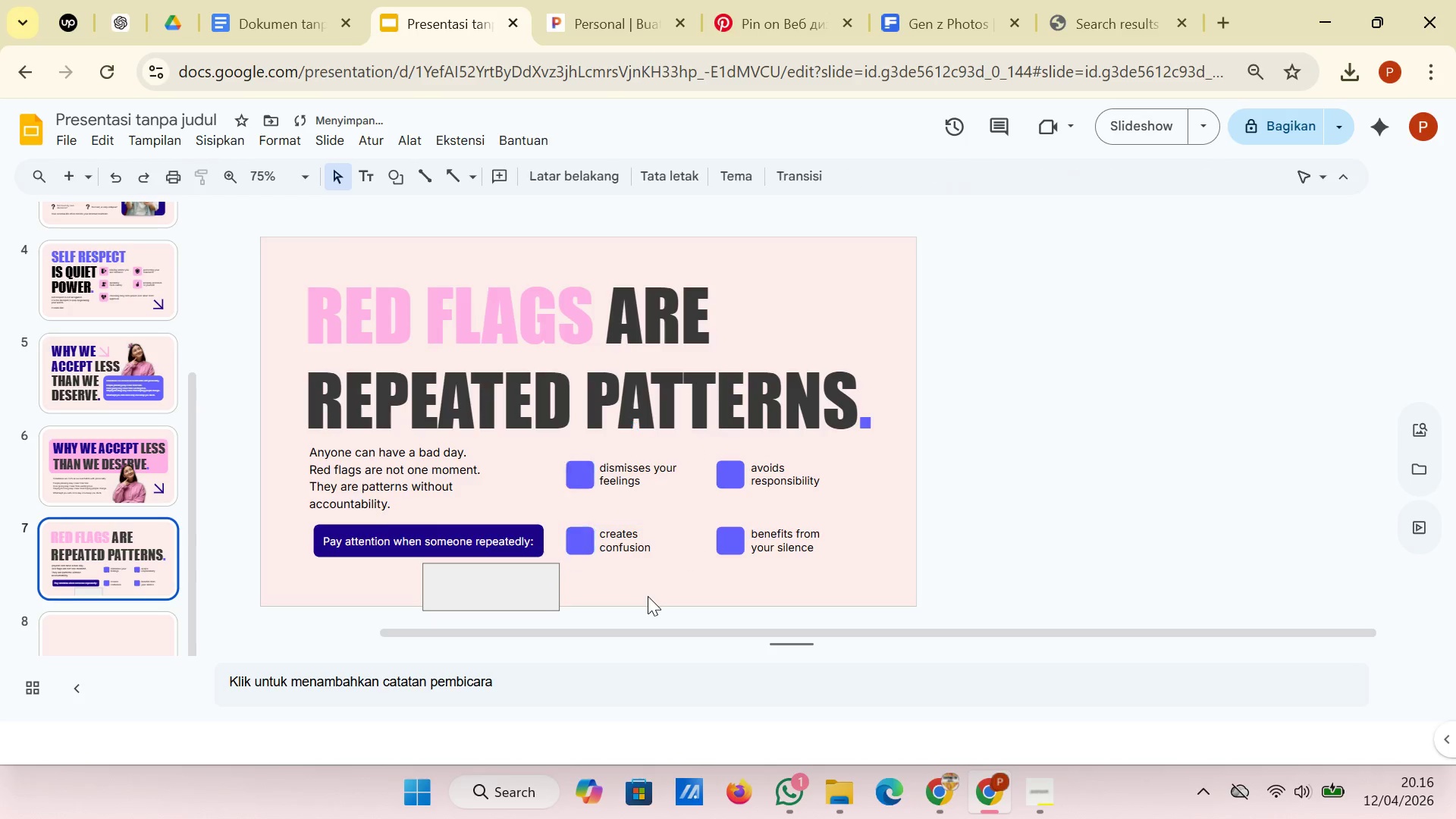 
left_click([648, 596])
 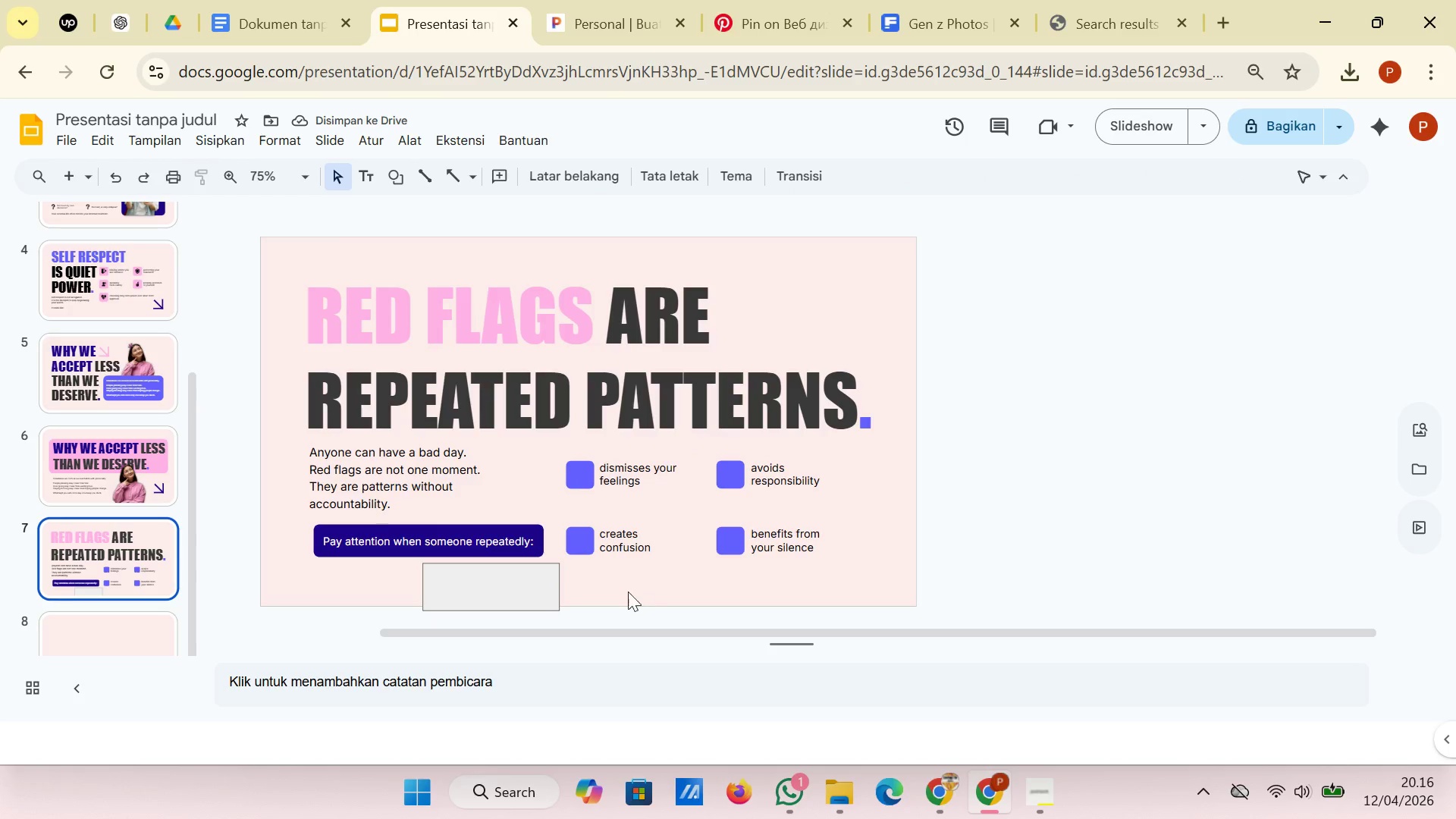 
left_click([520, 573])
 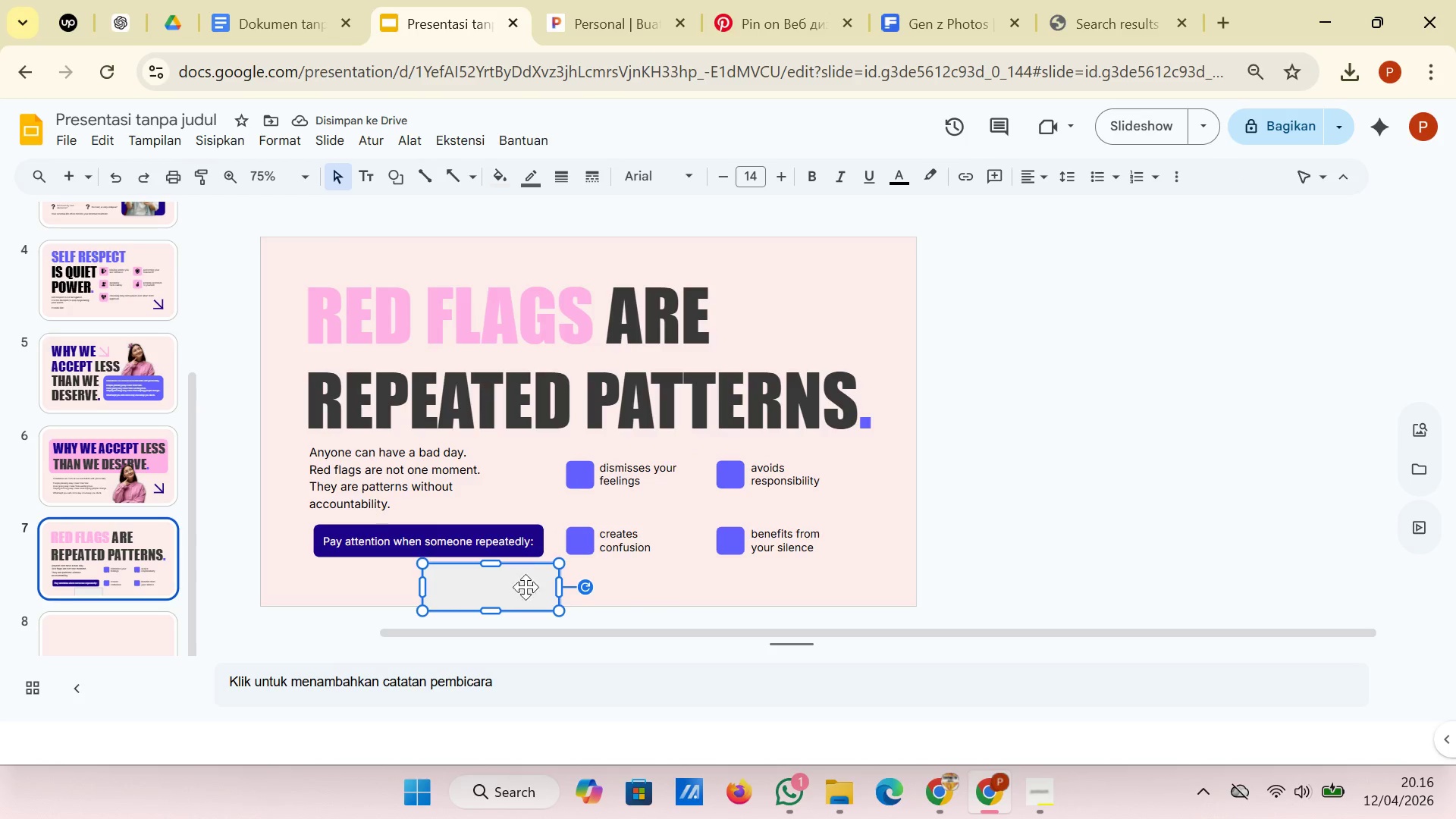 
left_click_drag(start_coordinate=[526, 588], to_coordinate=[643, 583])
 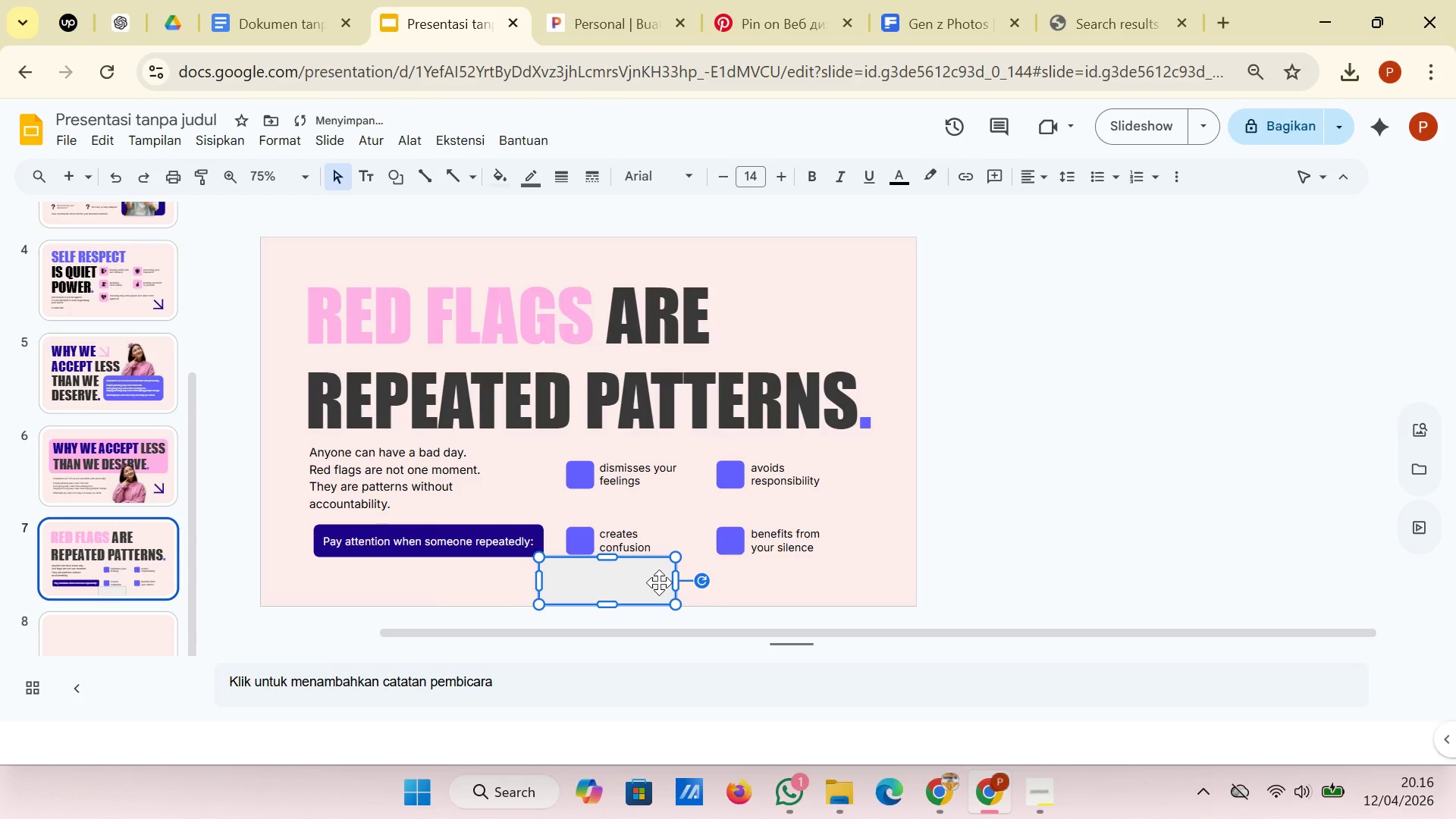 
key(Backspace)
 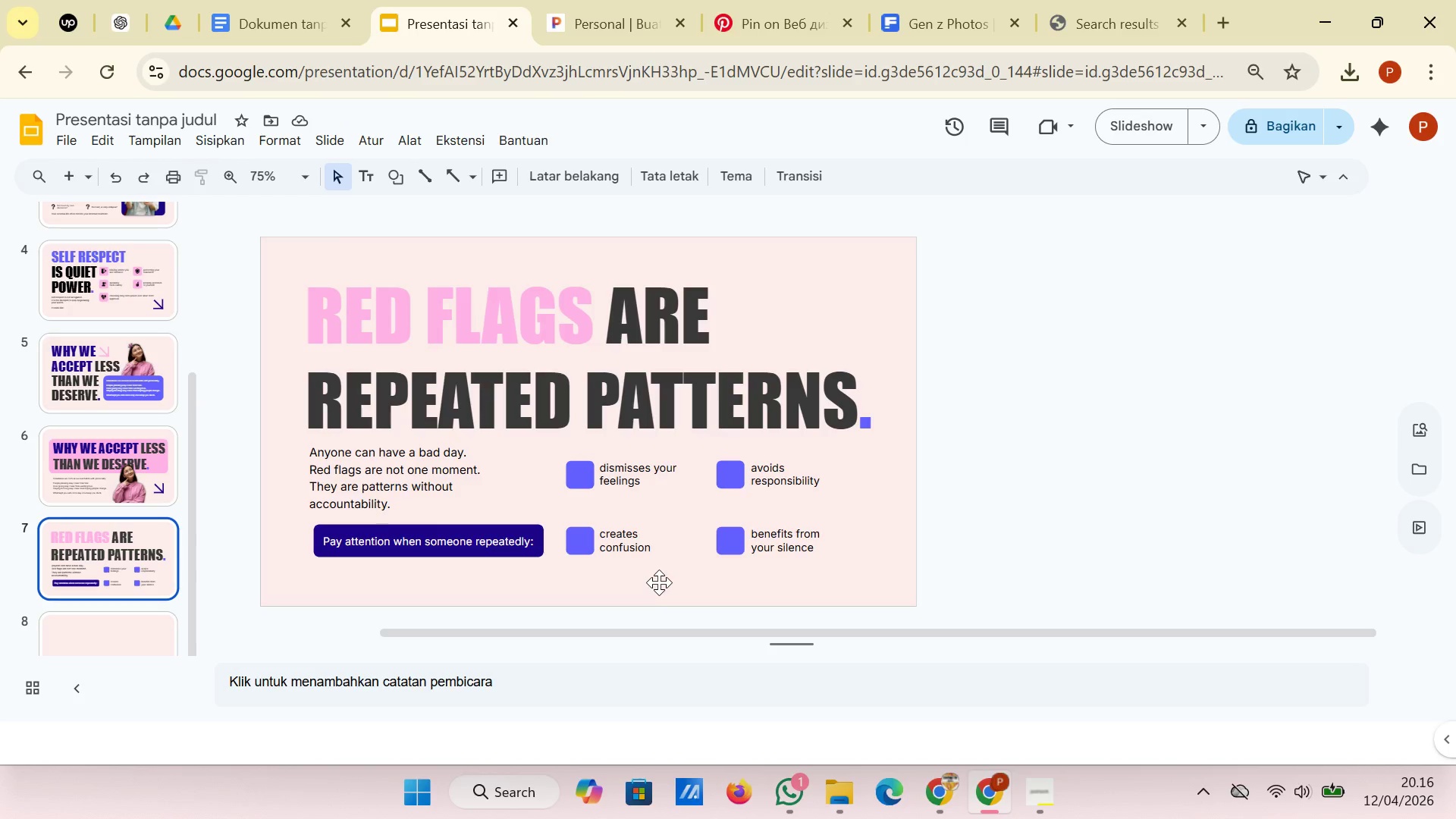 
wait(11.12)
 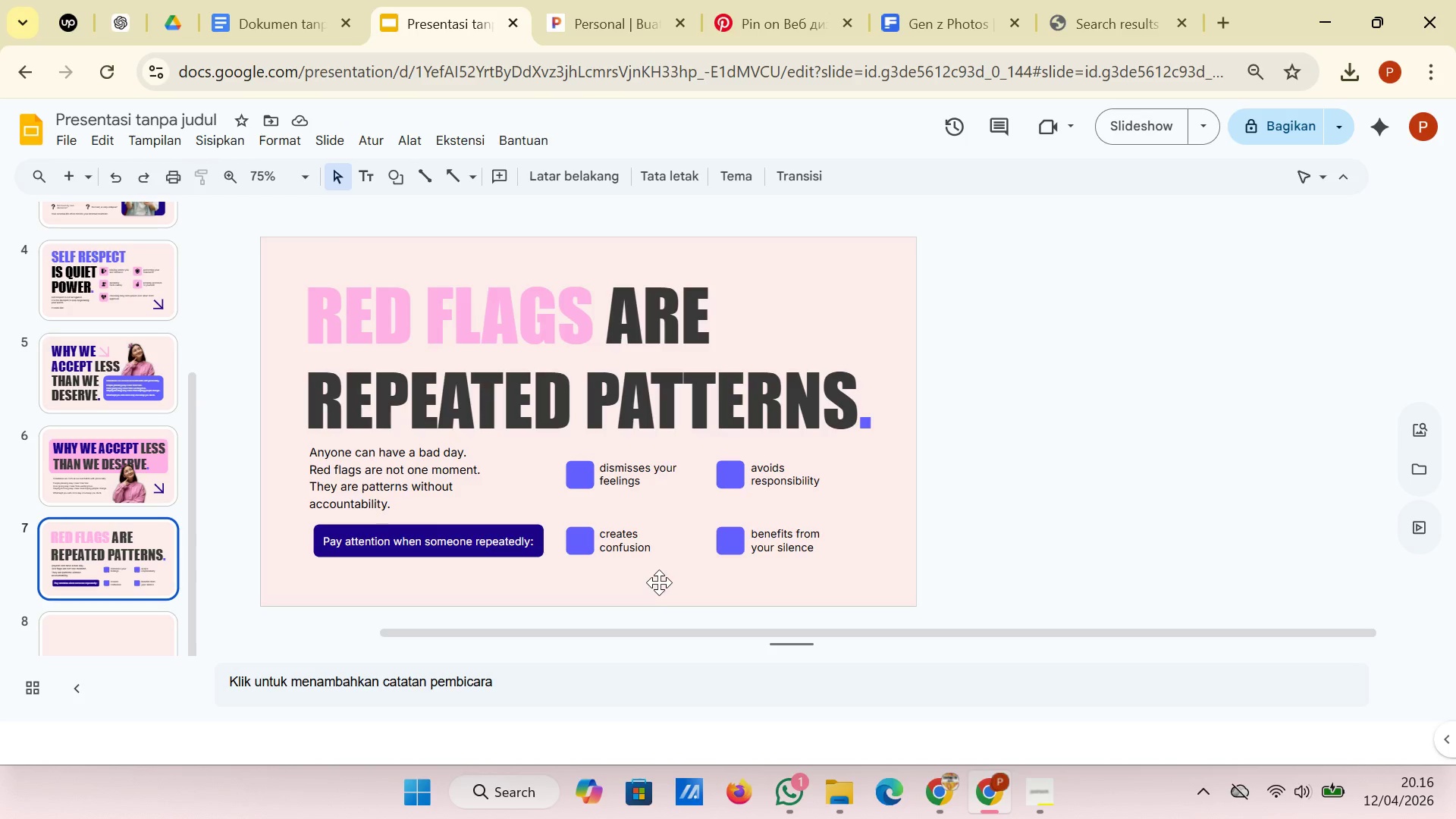 
left_click([42, 477])
 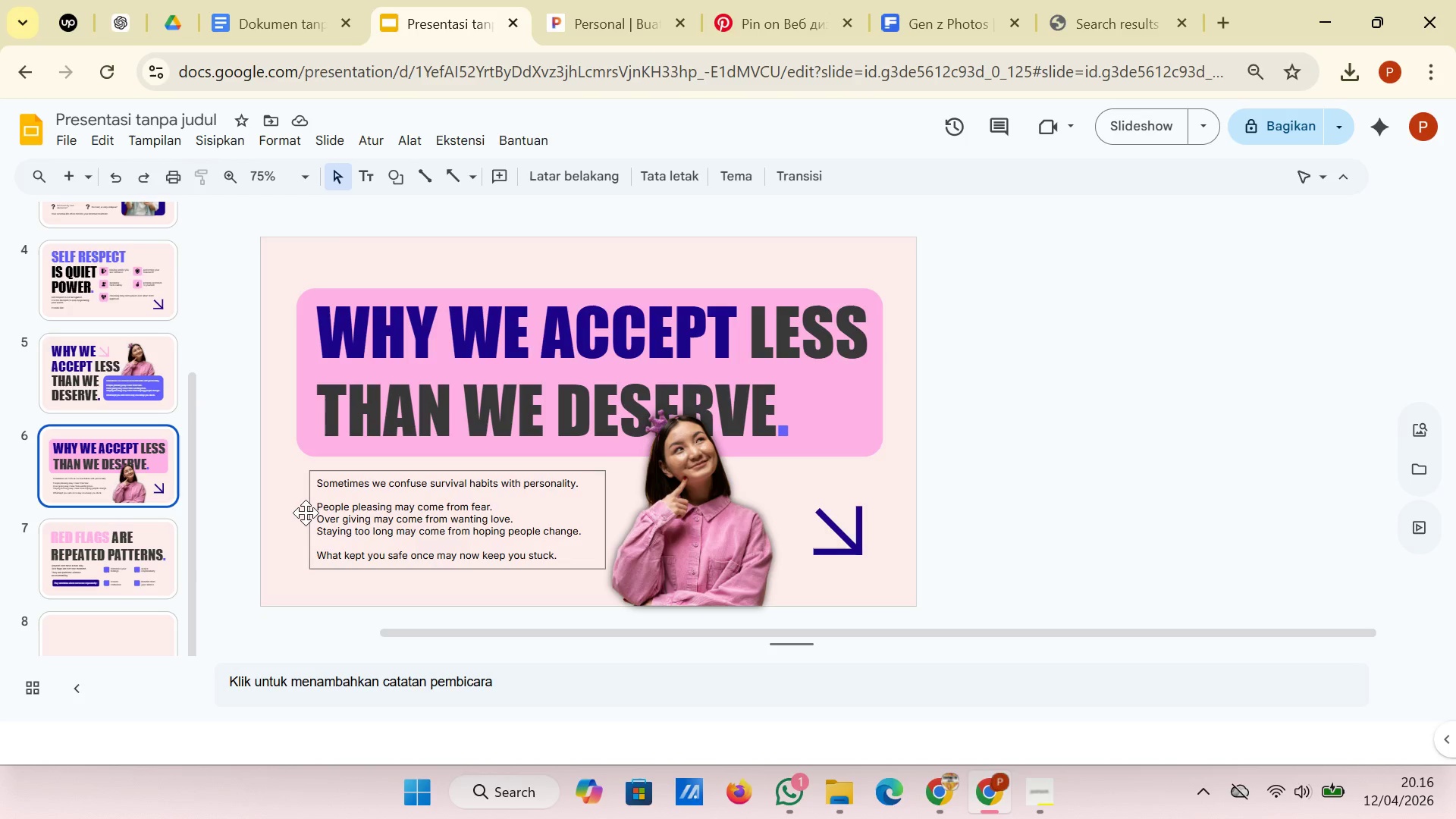 
left_click([306, 513])
 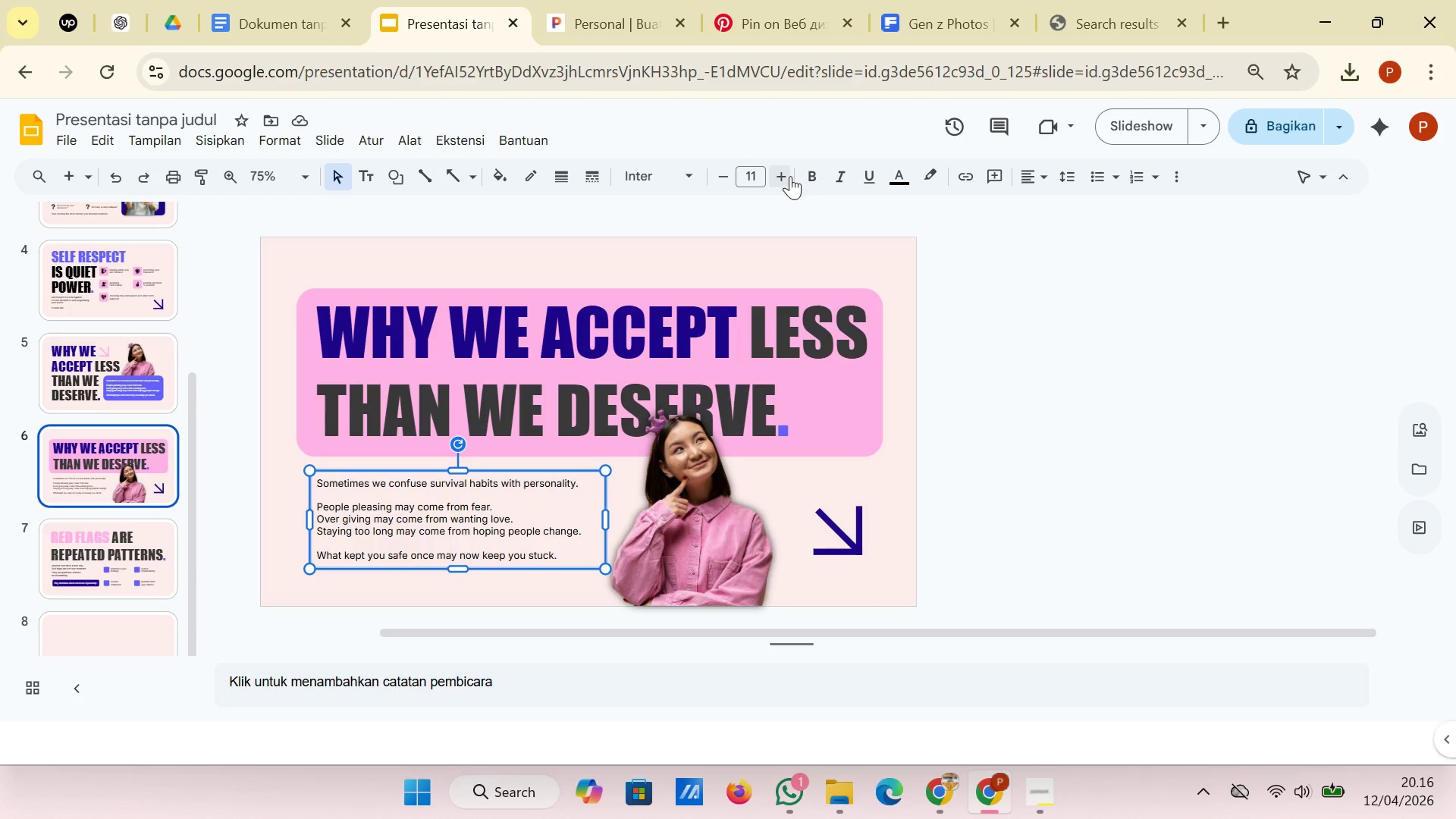 
left_click([786, 178])
 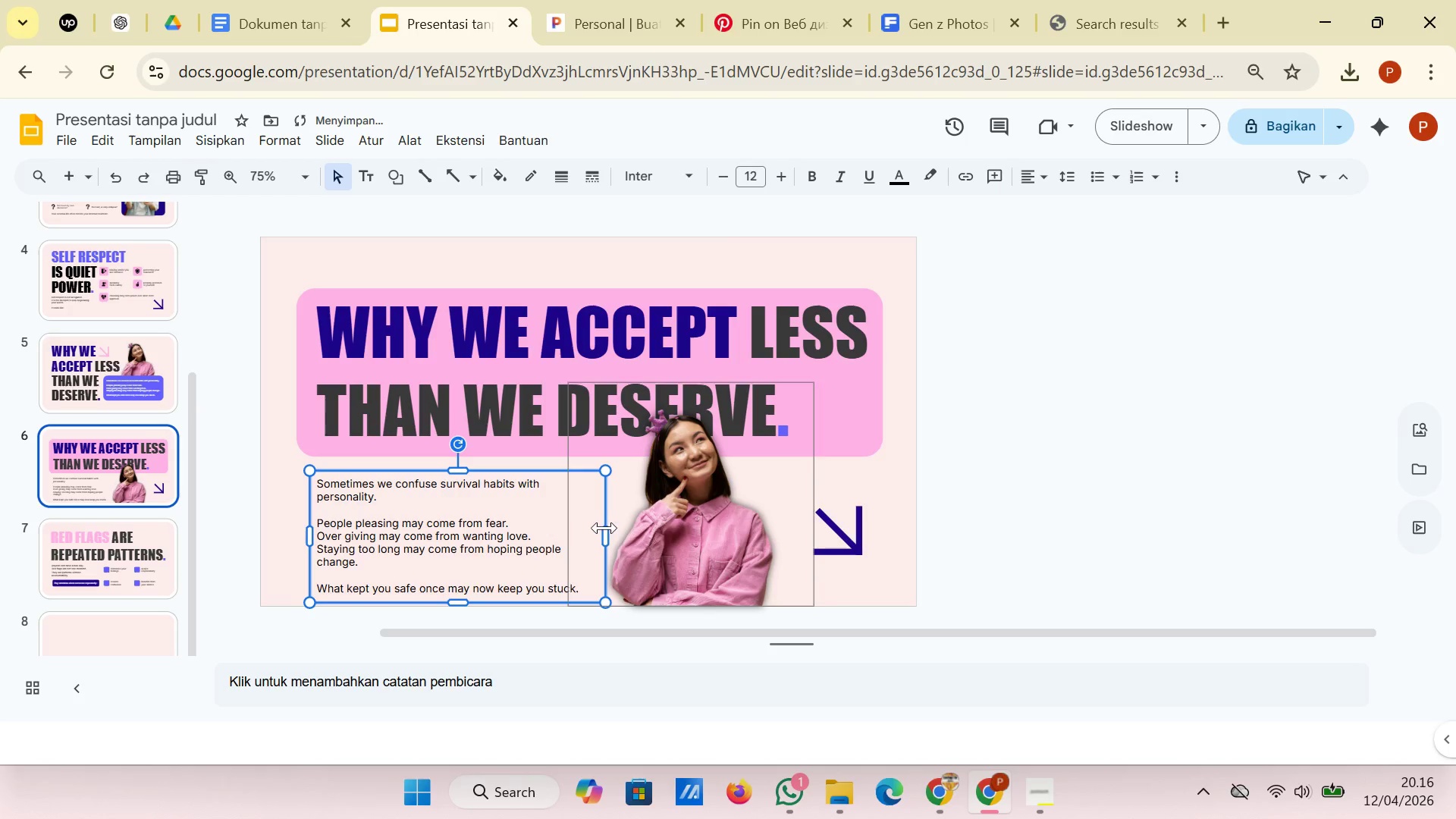 
left_click_drag(start_coordinate=[607, 541], to_coordinate=[621, 540])
 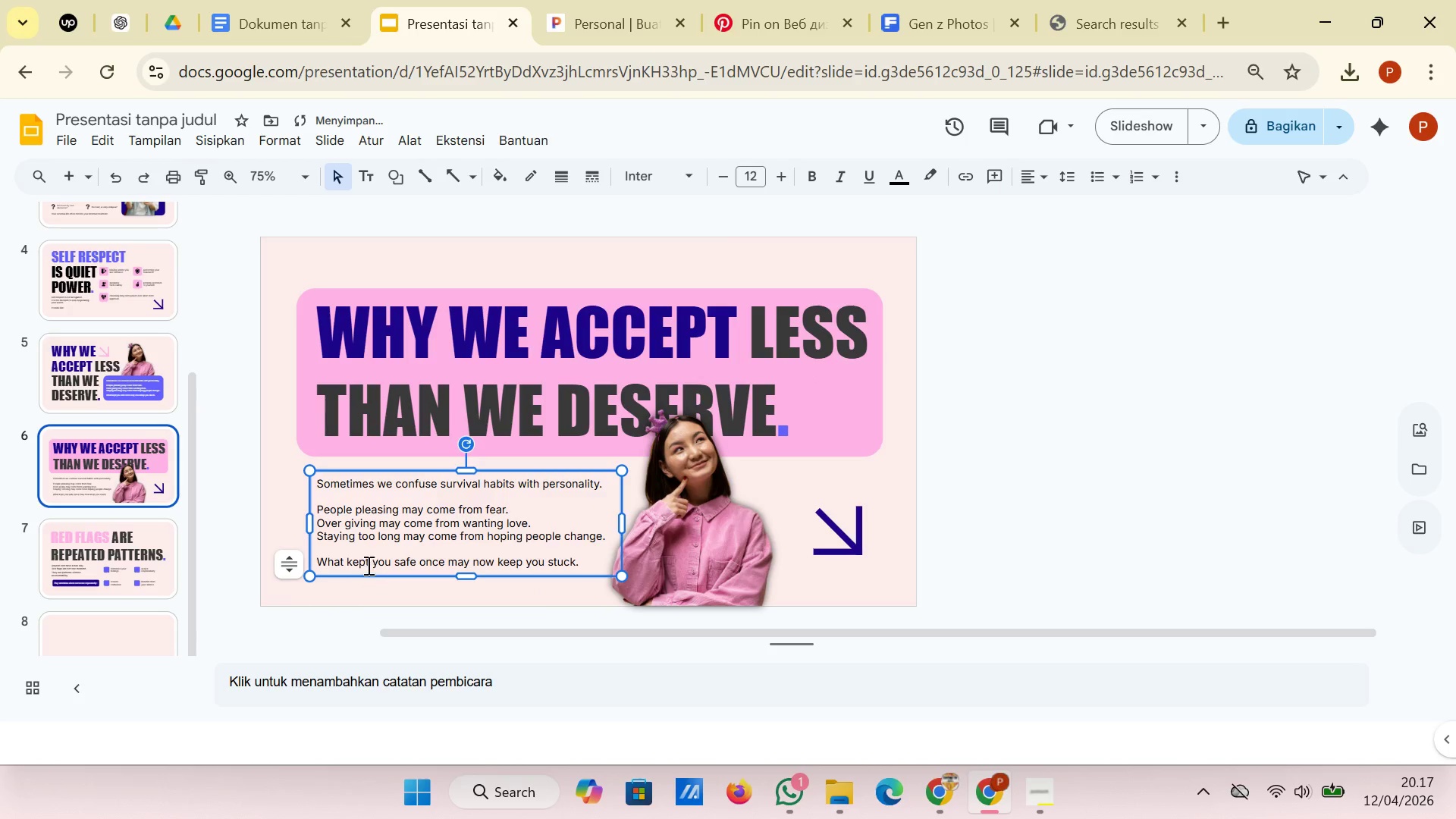 
left_click_drag(start_coordinate=[362, 576], to_coordinate=[362, 571])
 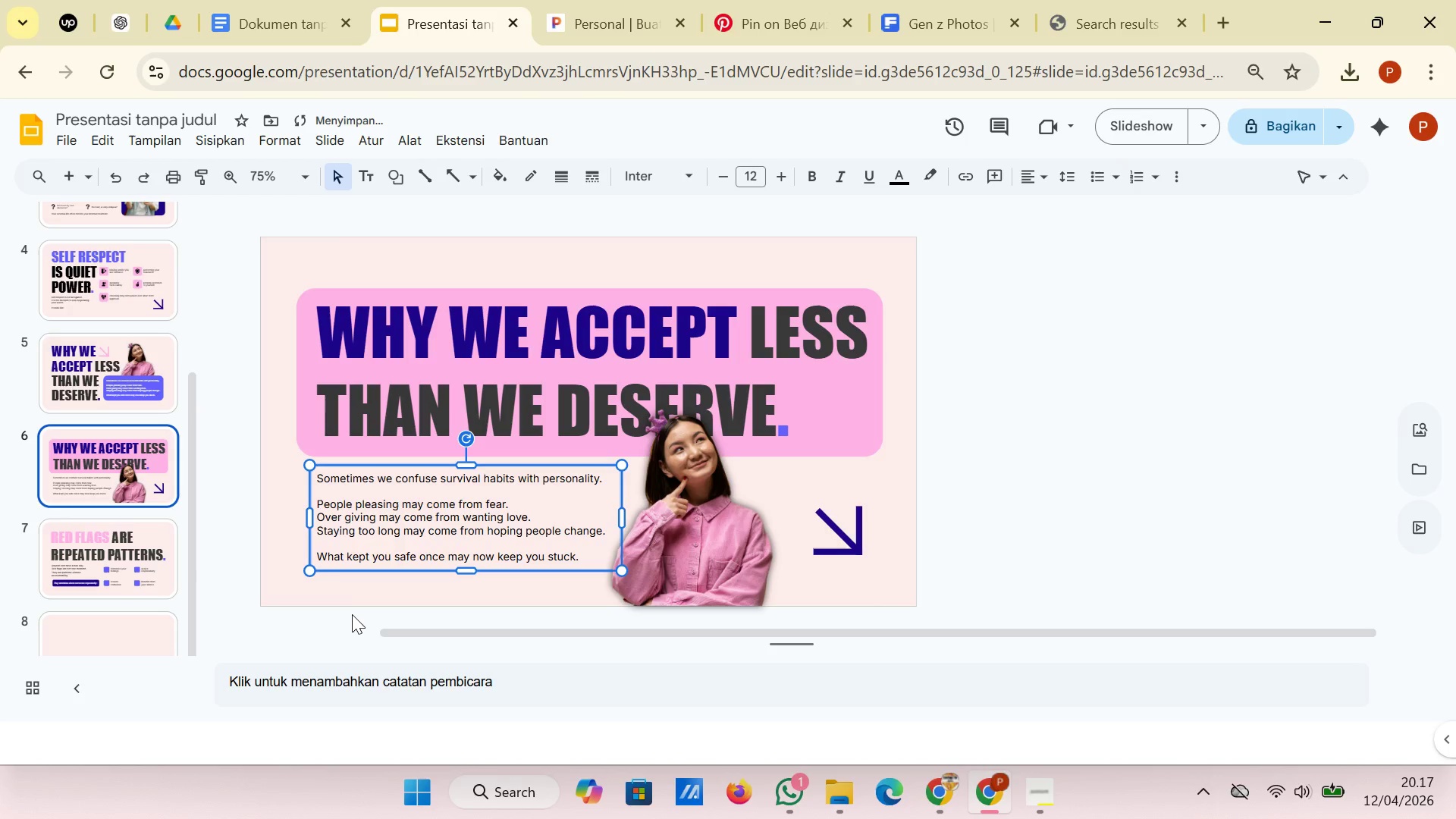 
wait(5.55)
 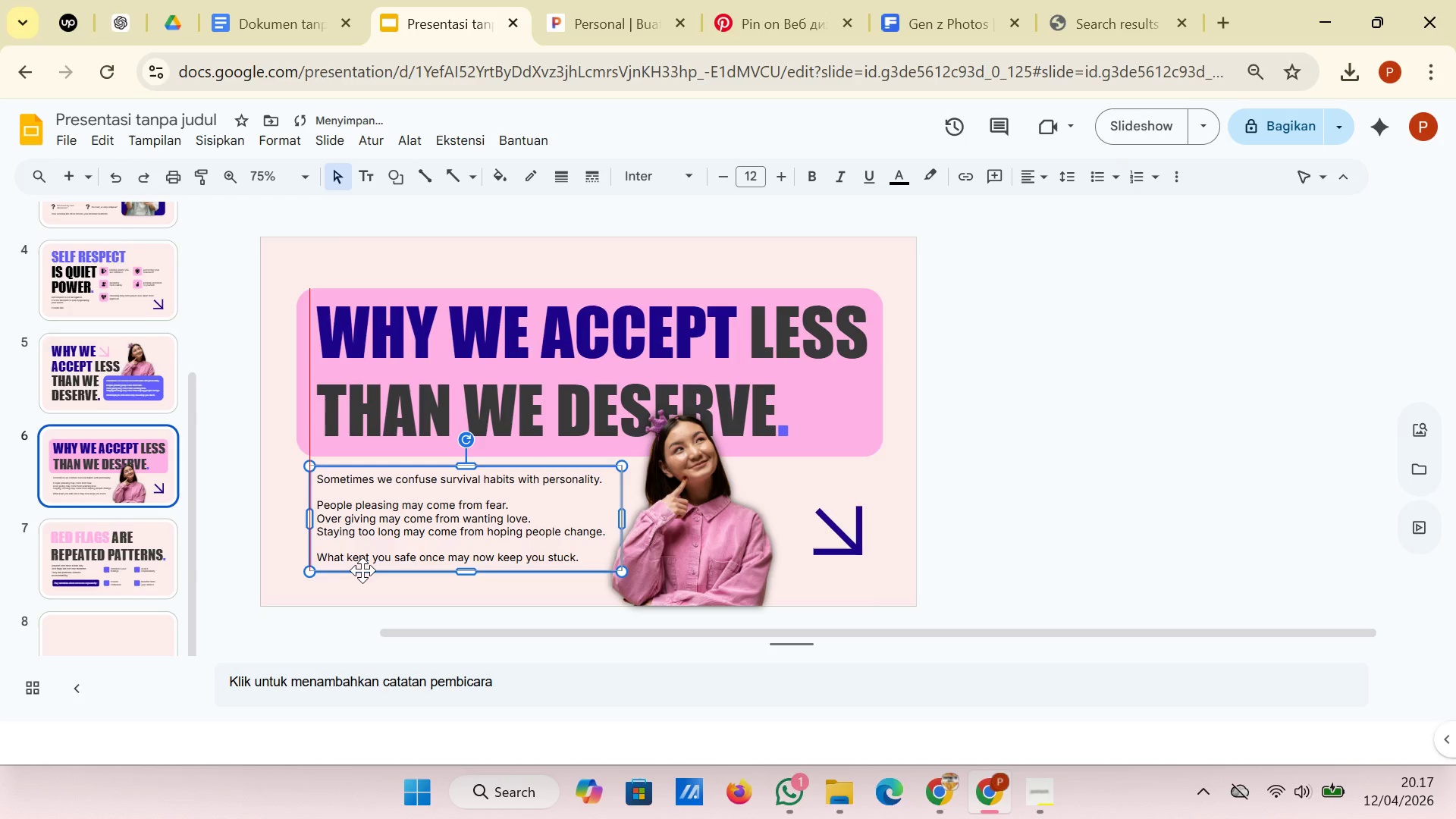 
key(ArrowUp)
 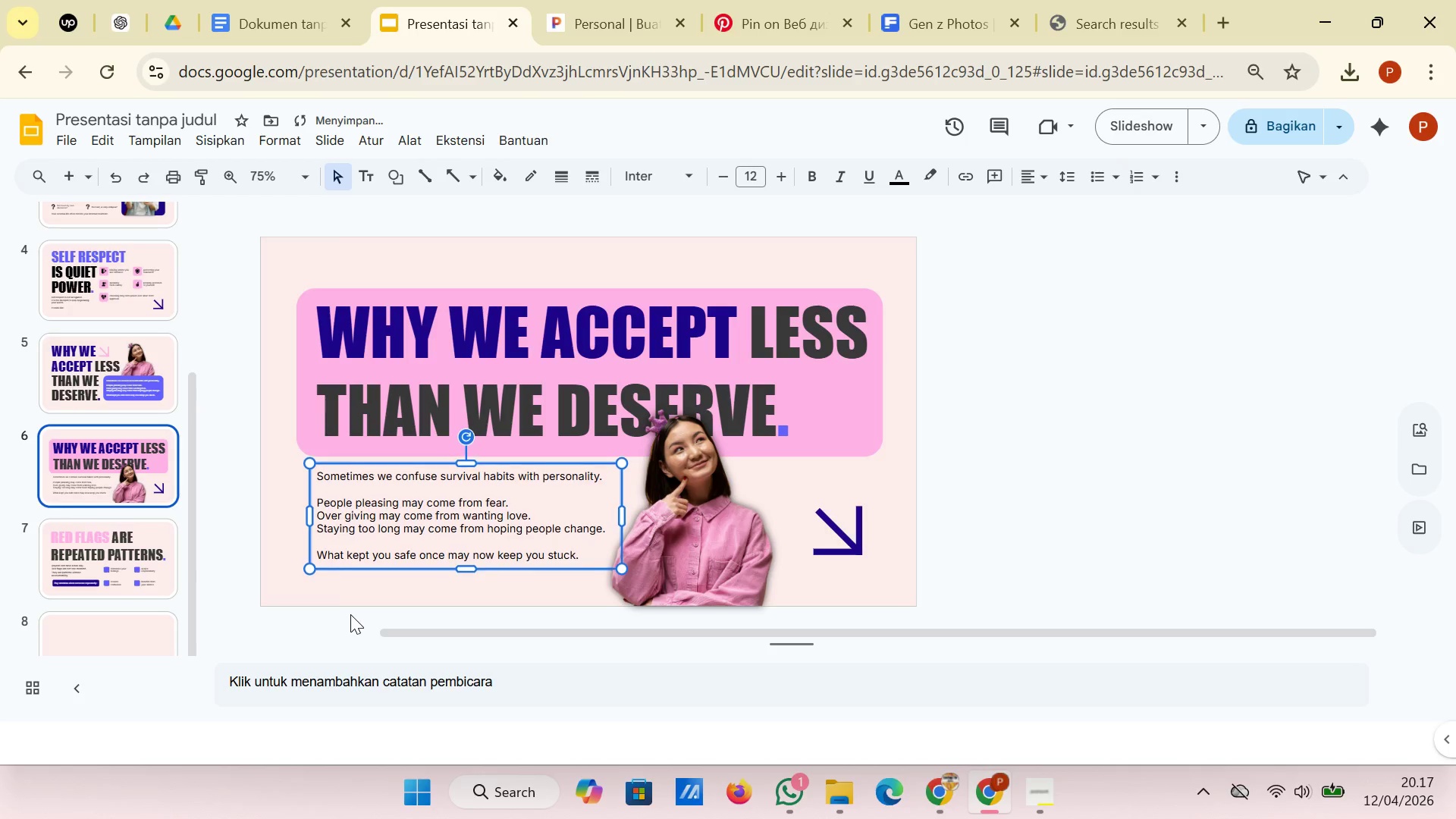 
key(ArrowUp)
 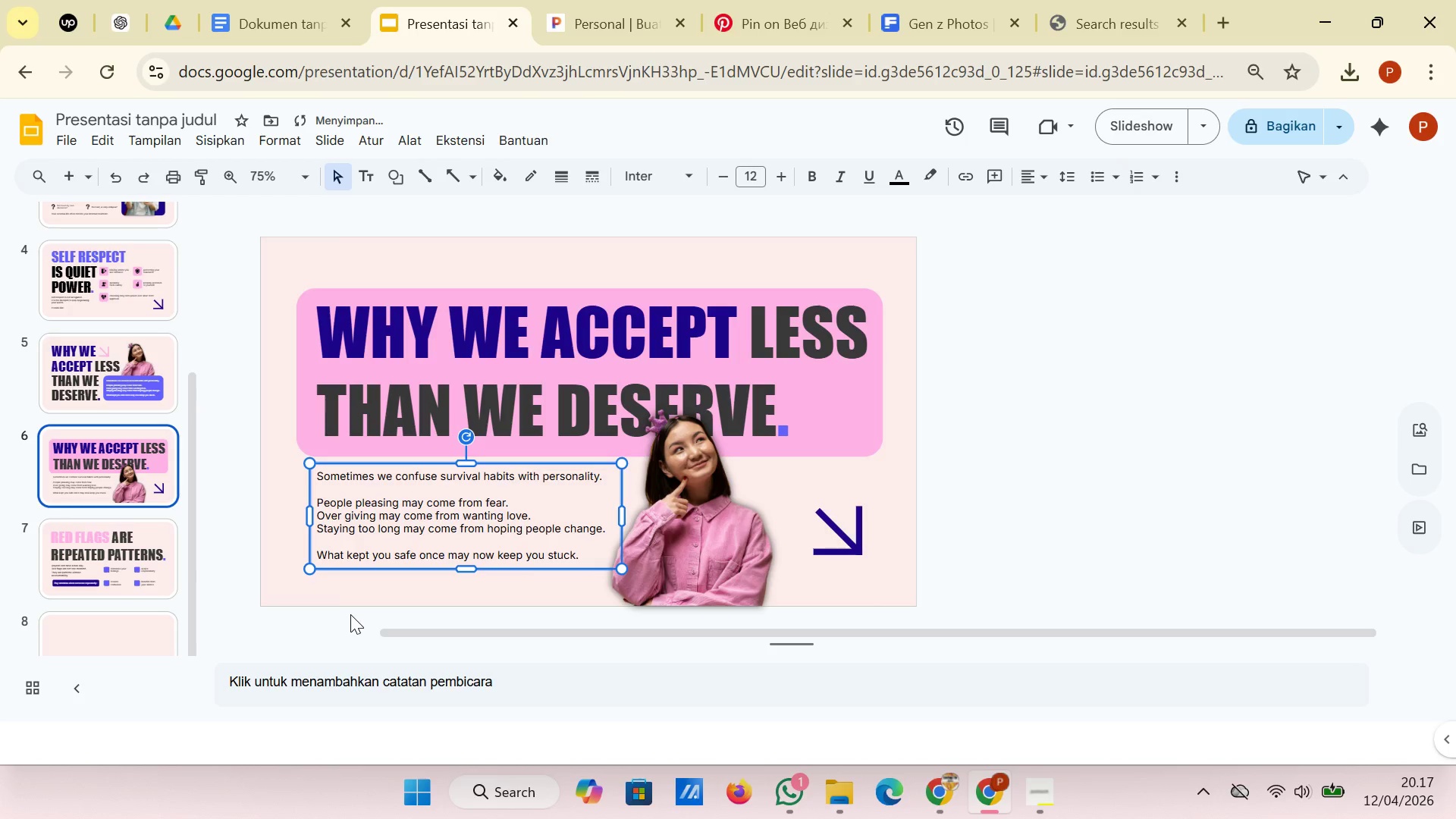 
left_click([350, 614])
 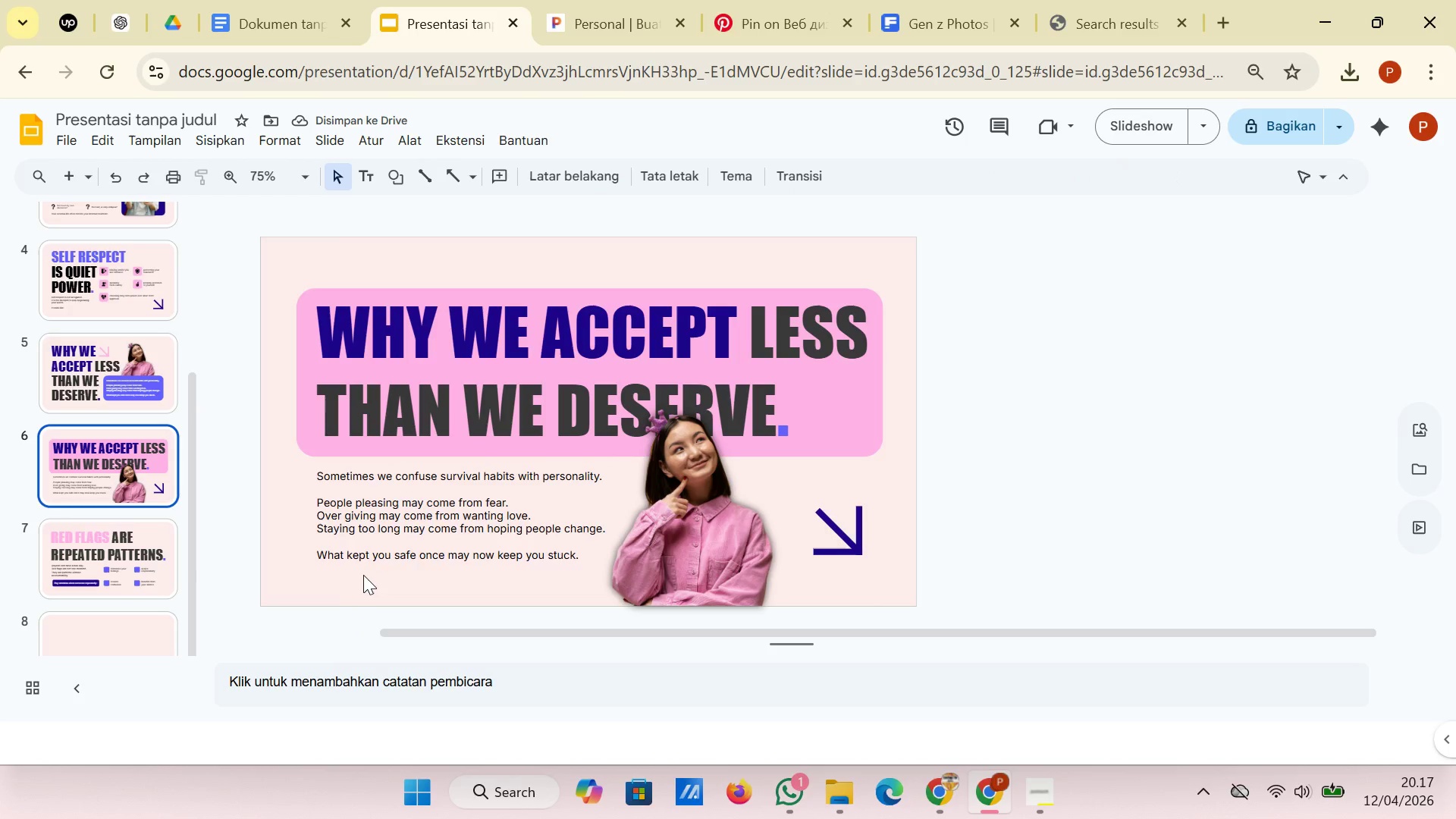 
wait(9.31)
 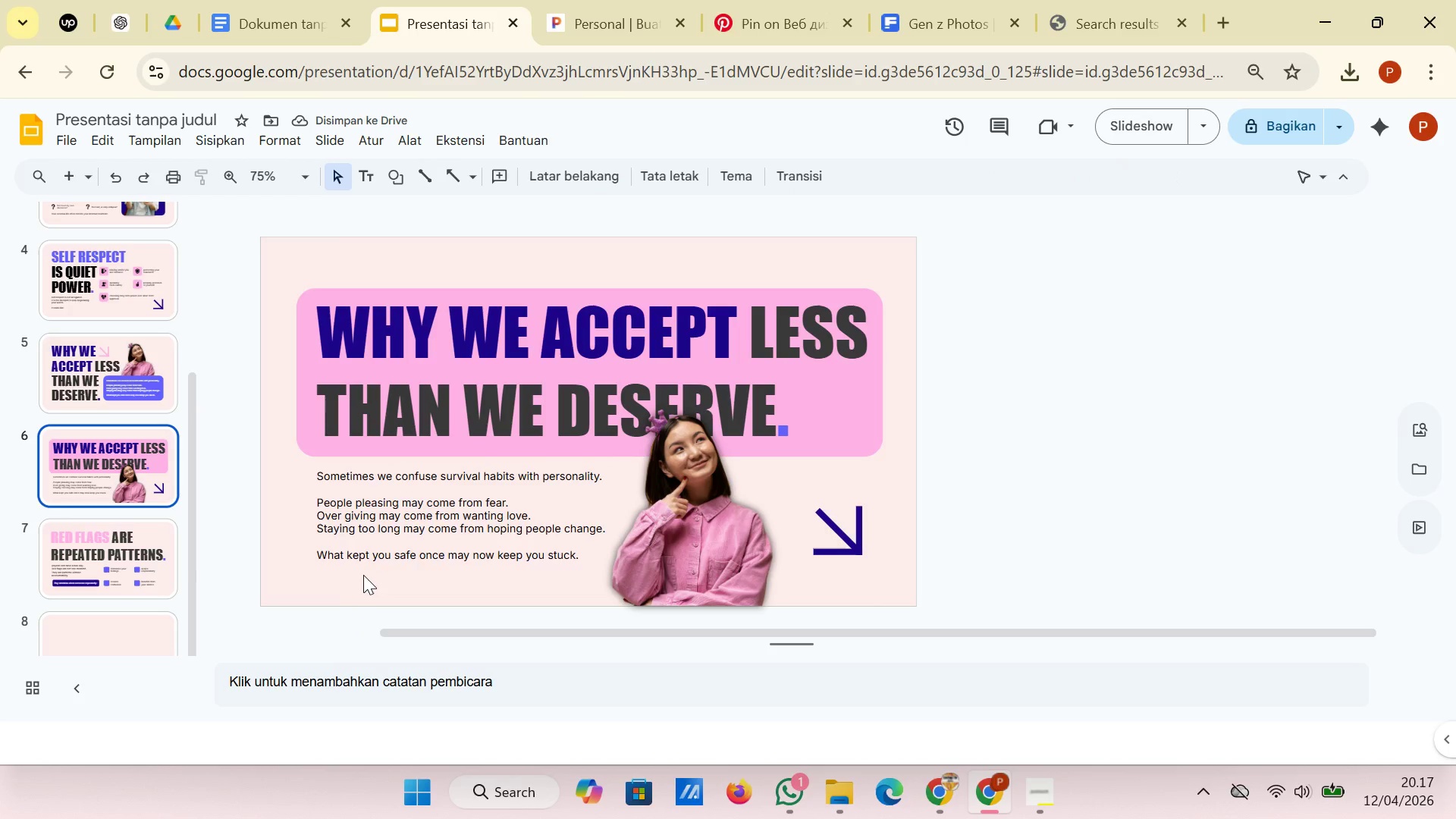 
left_click([121, 392])
 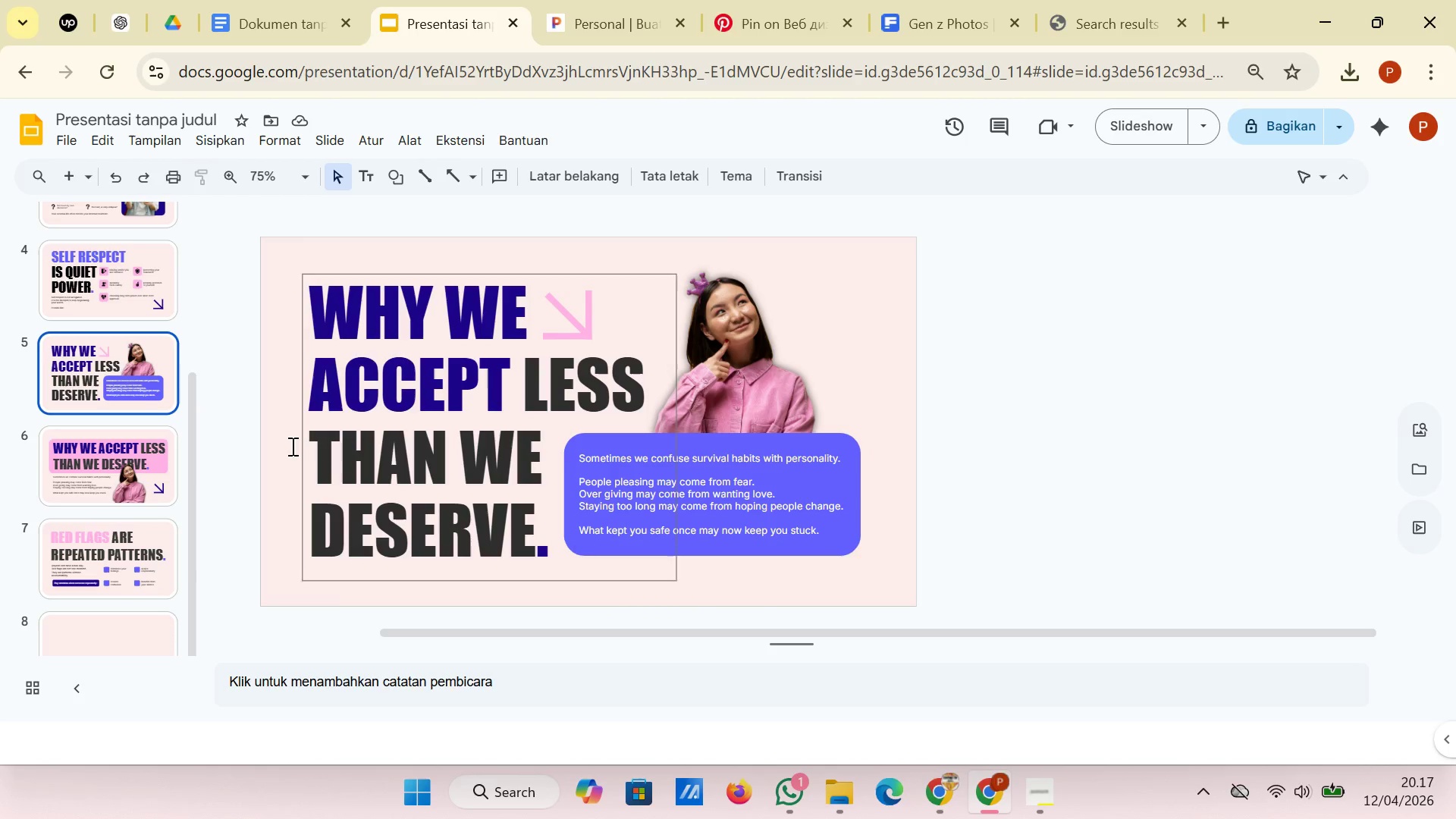 
left_click([171, 281])
 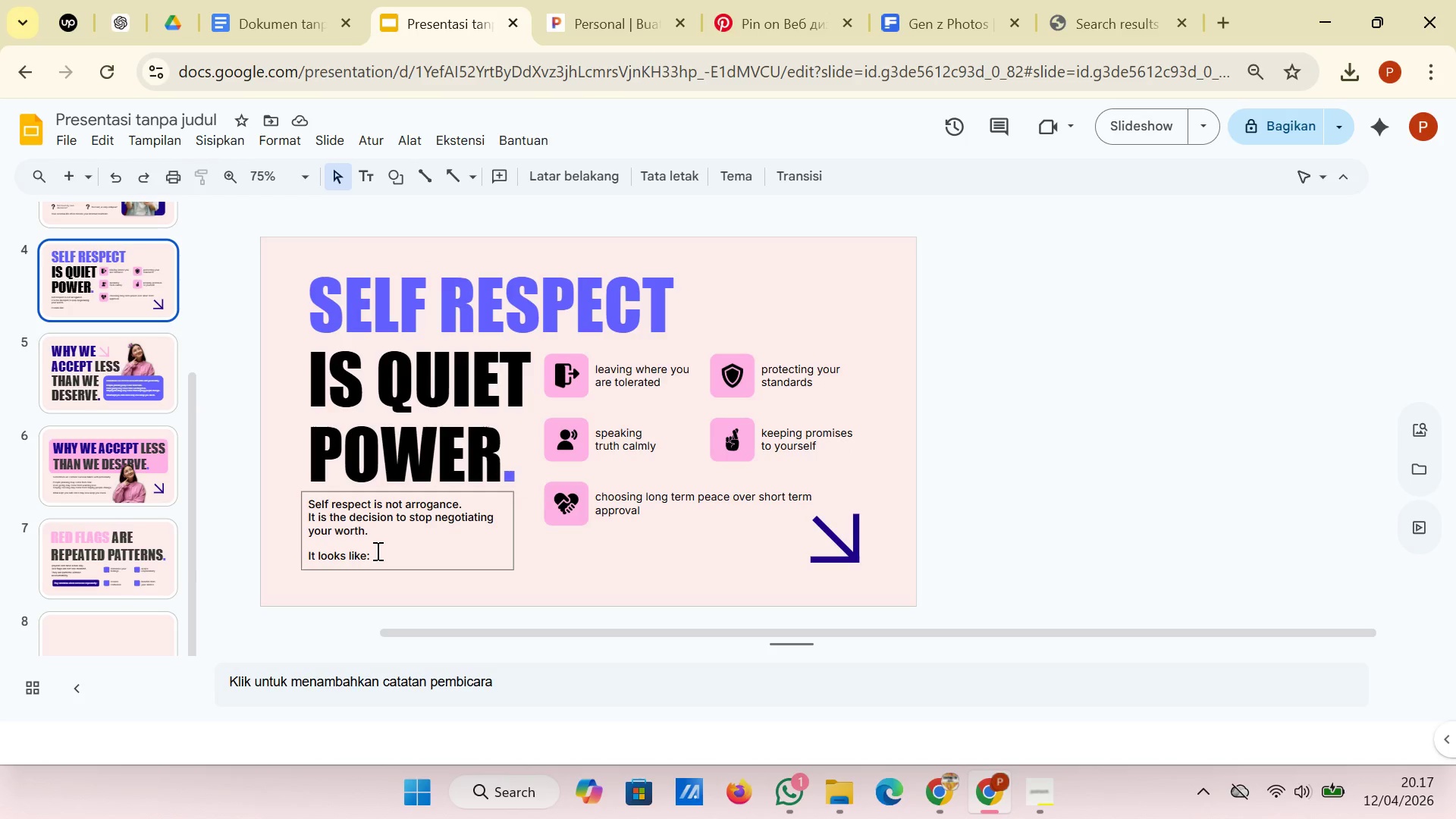 
left_click([381, 569])
 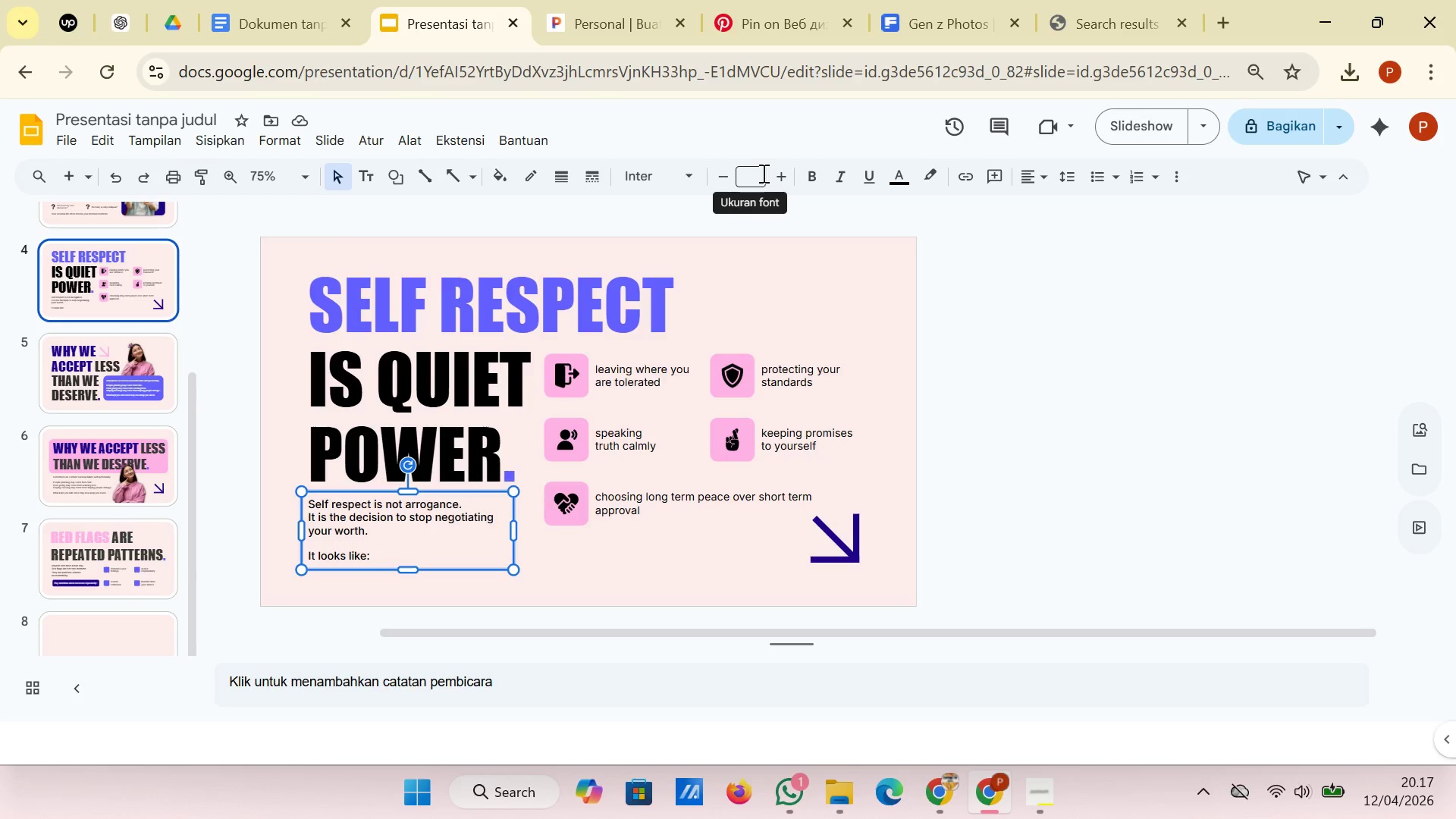 
left_click([759, 179])
 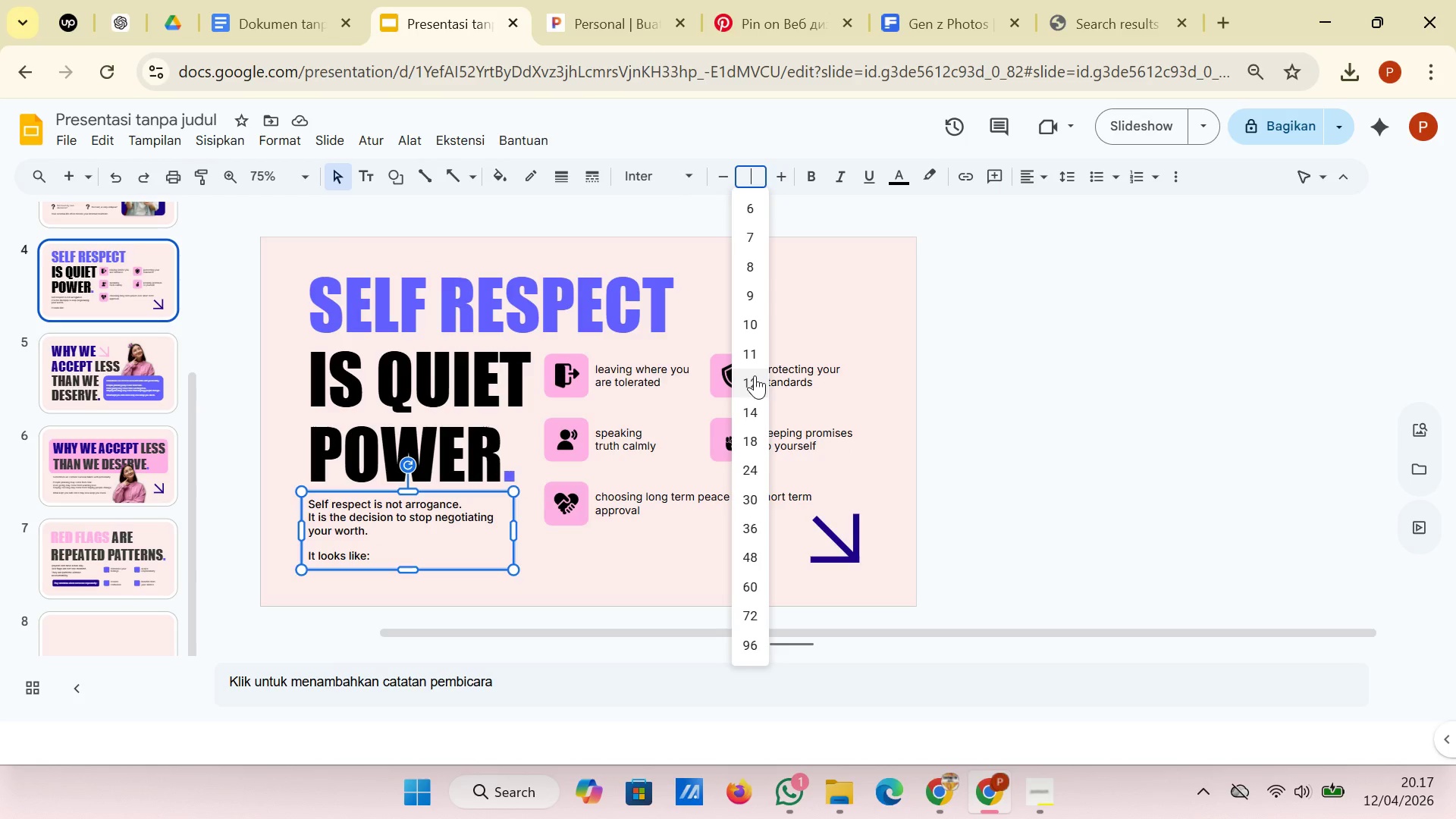 
left_click([755, 375])
 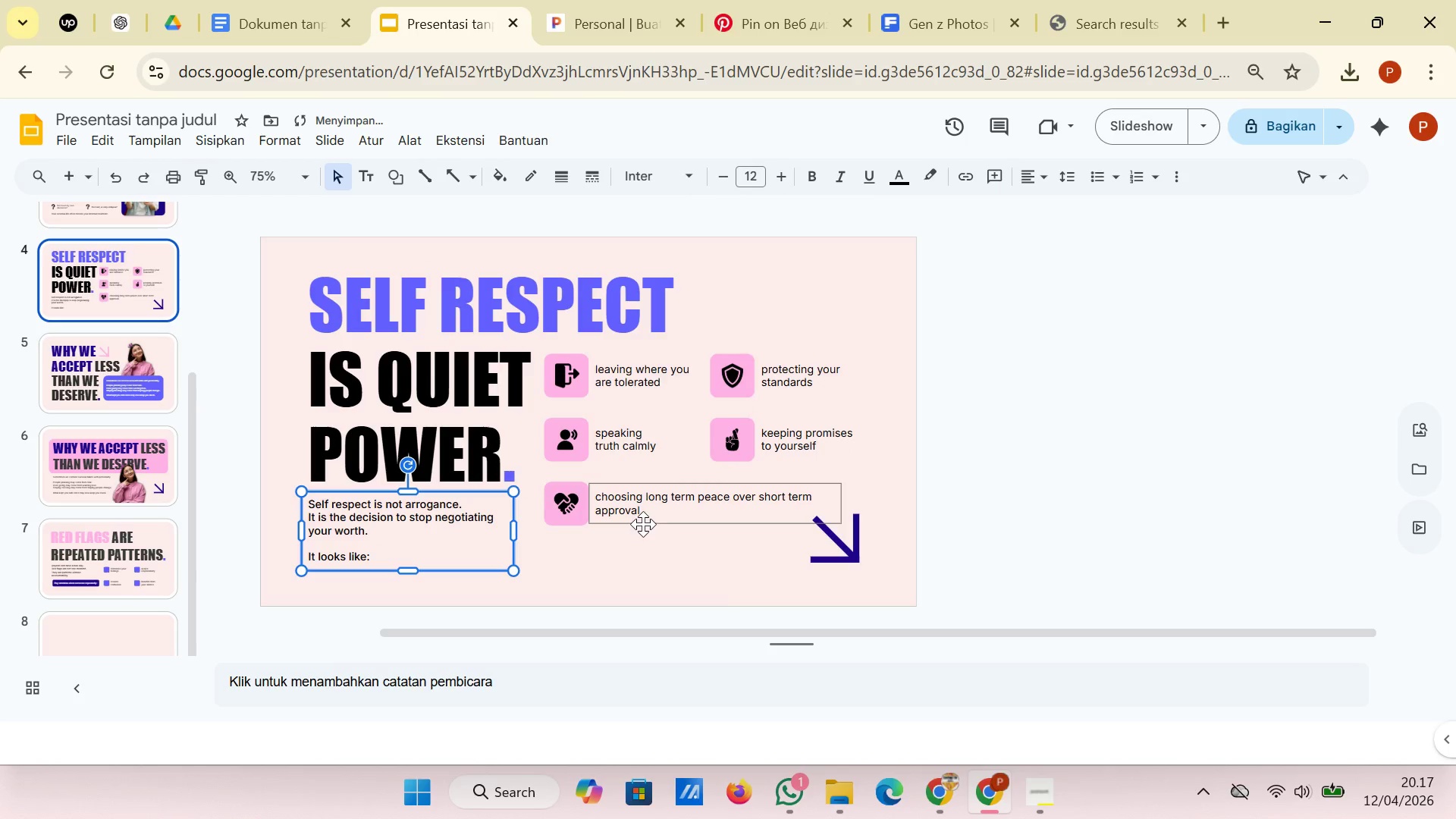 
left_click([645, 519])
 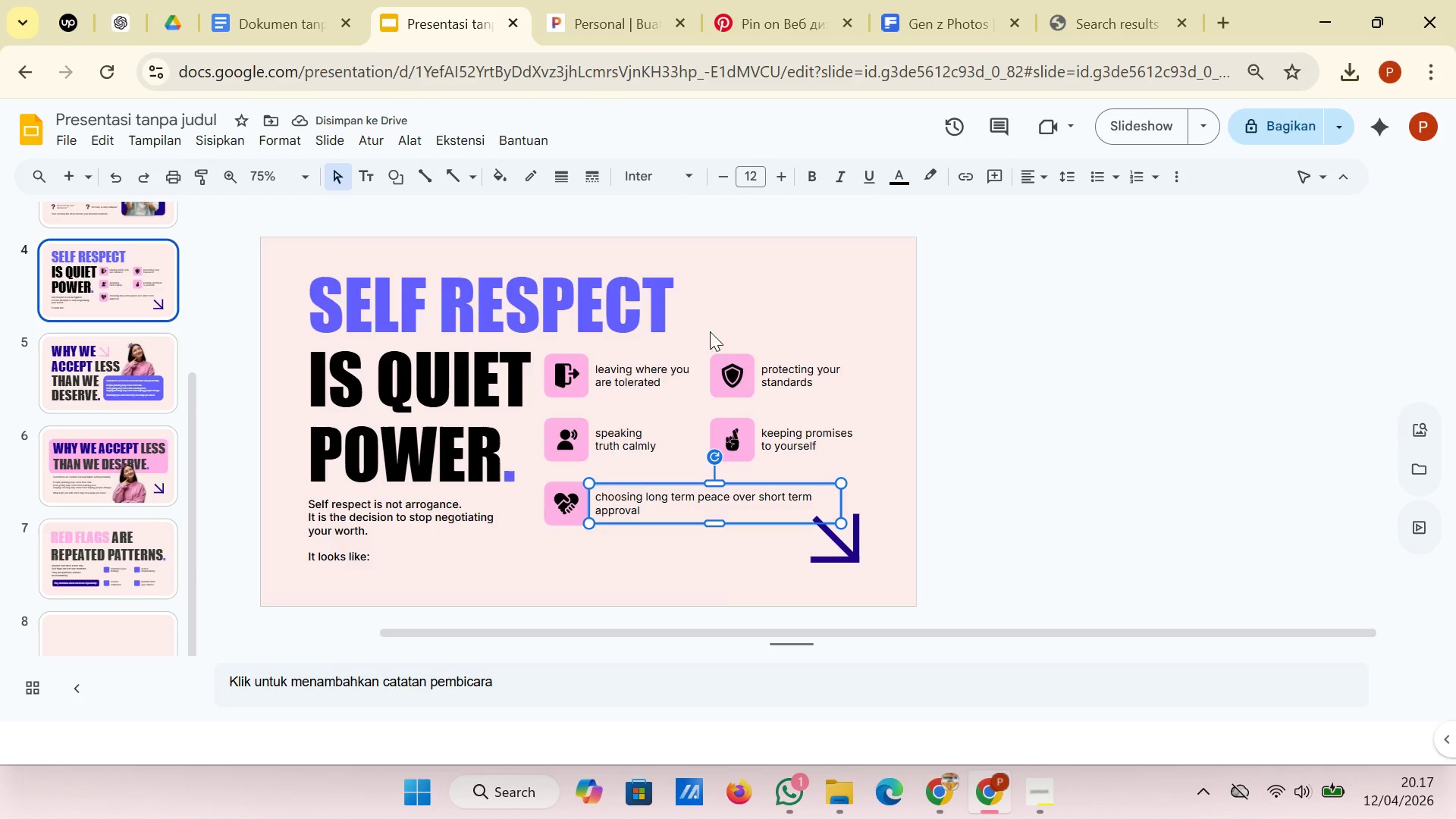 
left_click([657, 366])
 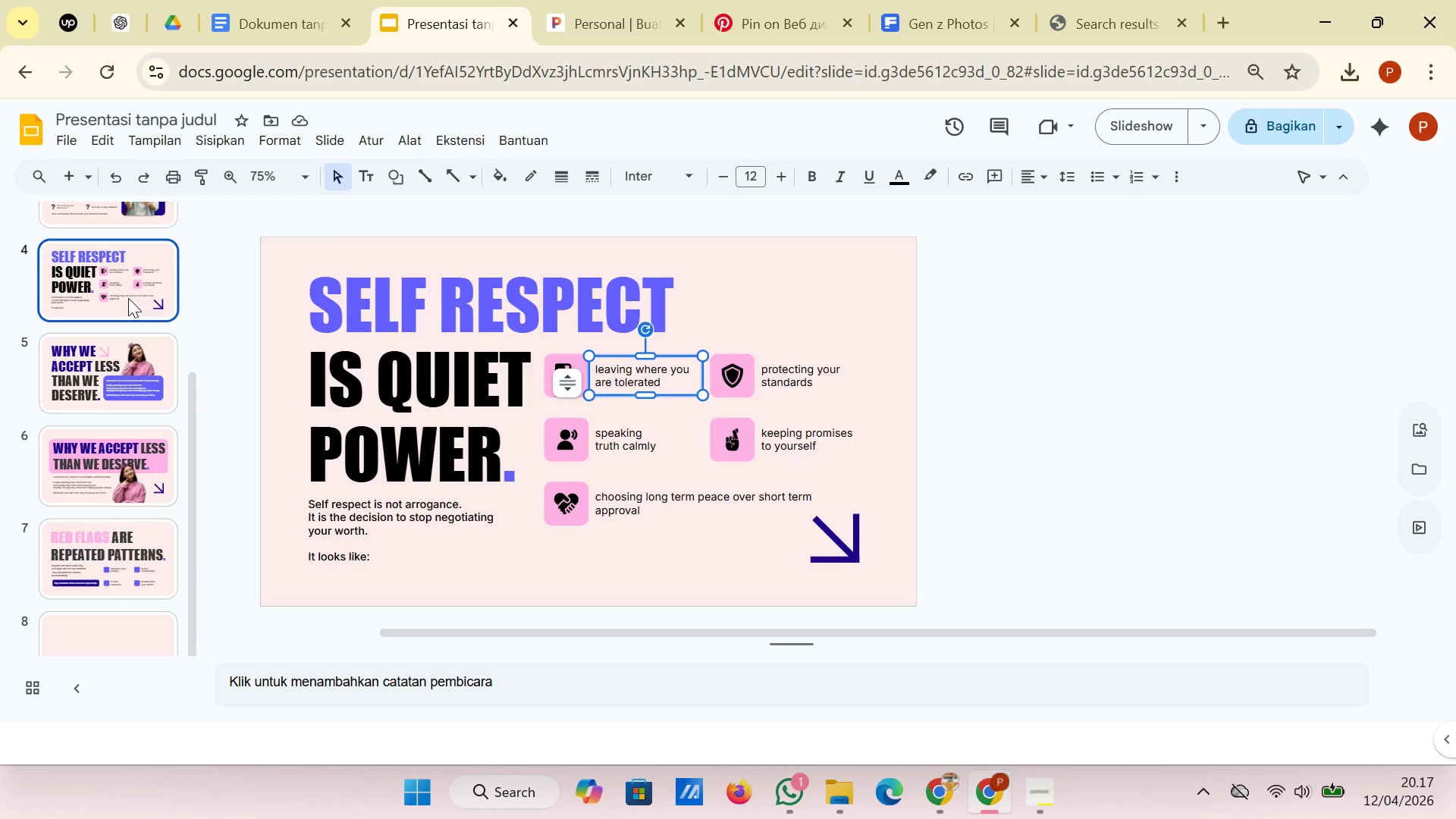 
left_click([149, 217])
 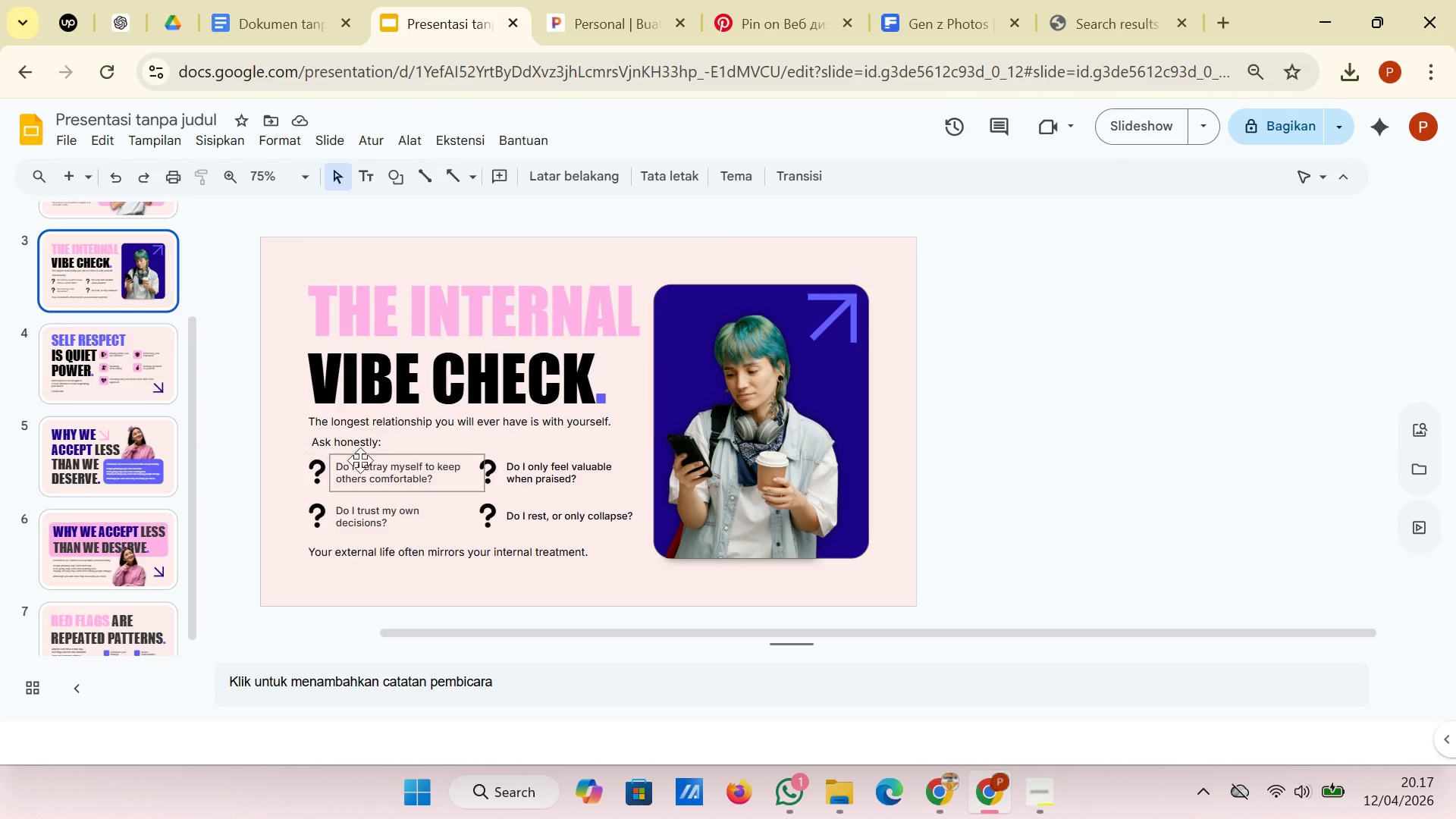 
left_click([362, 464])
 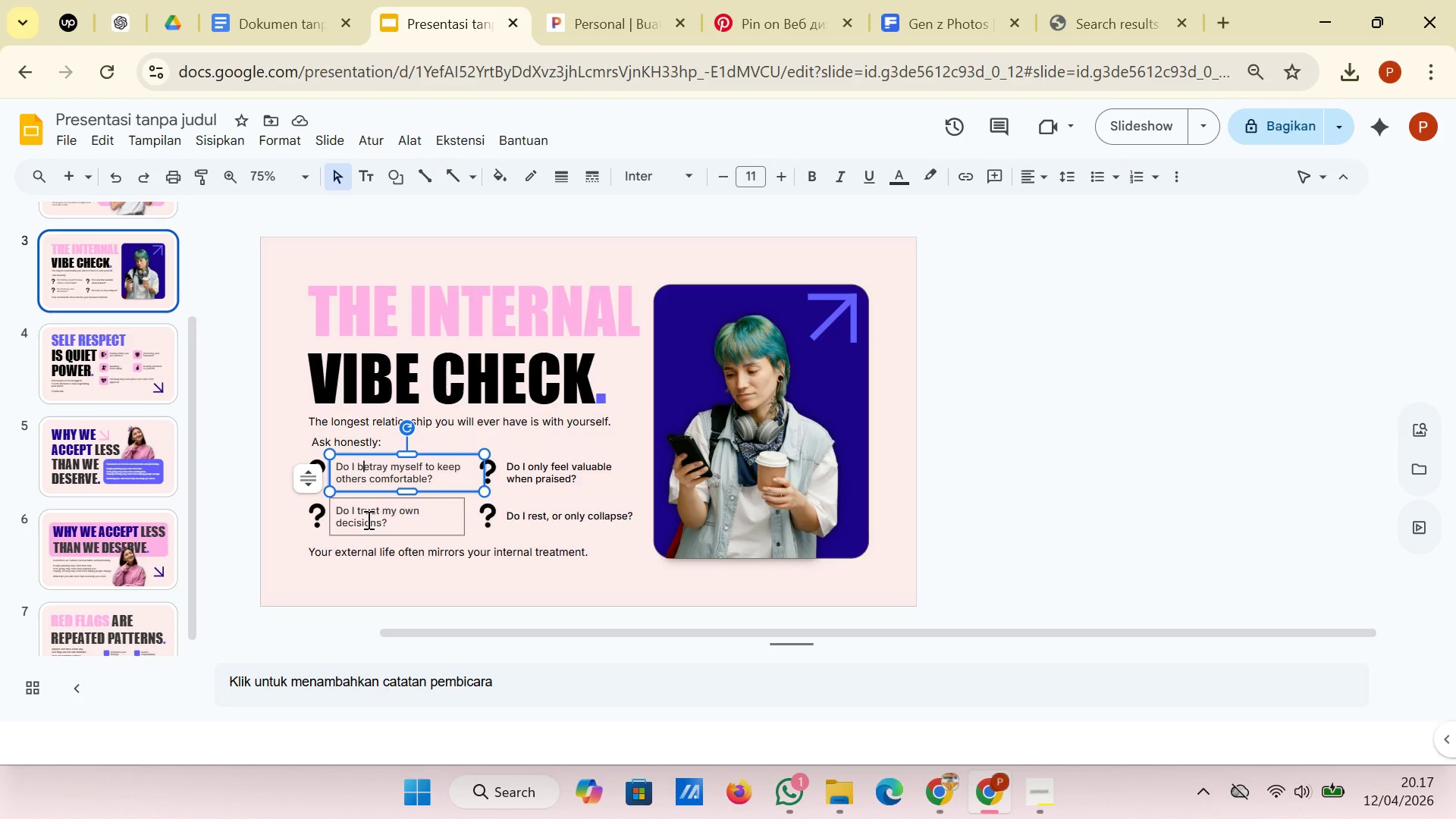 
left_click([367, 519])
 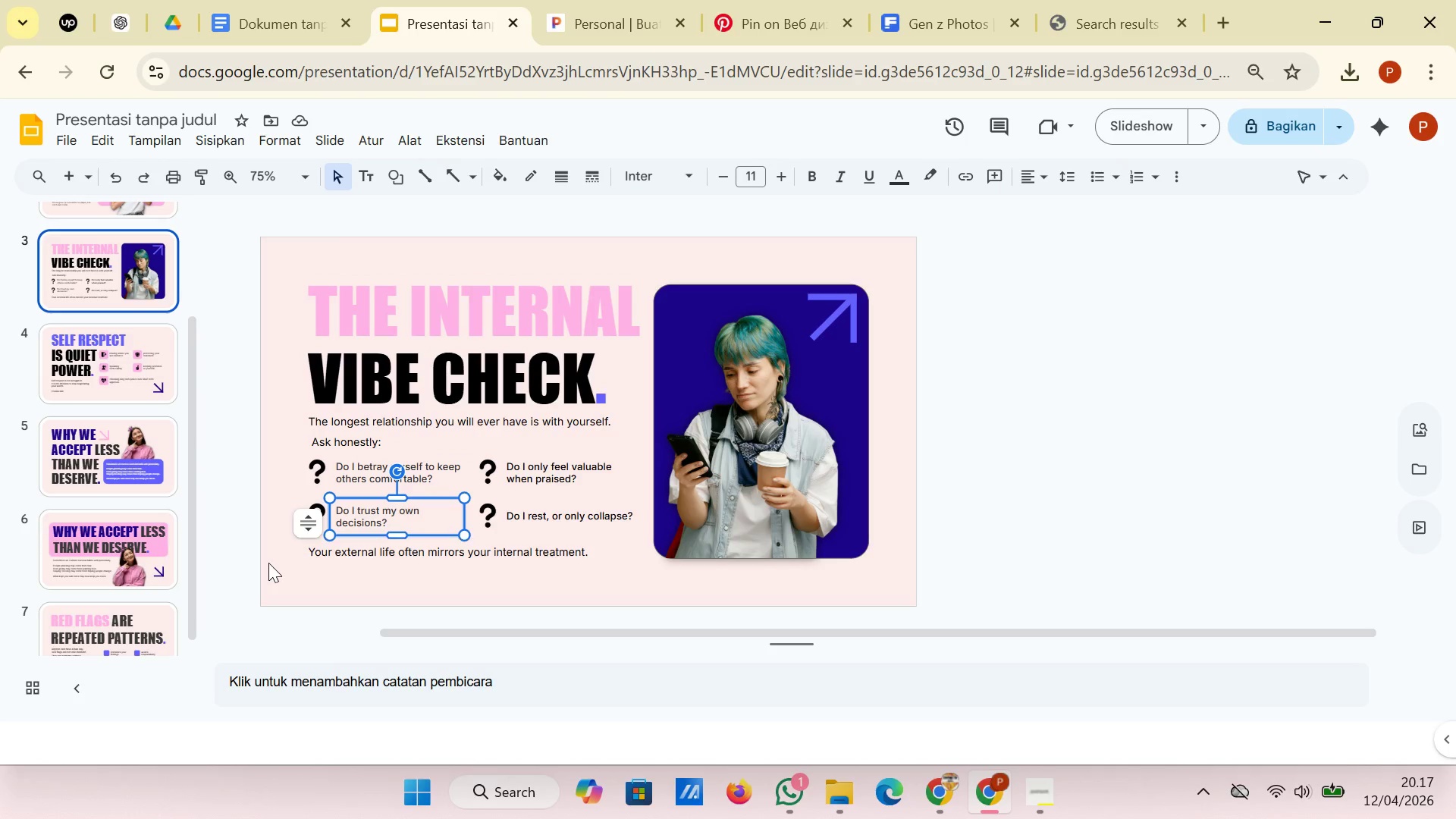 
left_click([268, 562])
 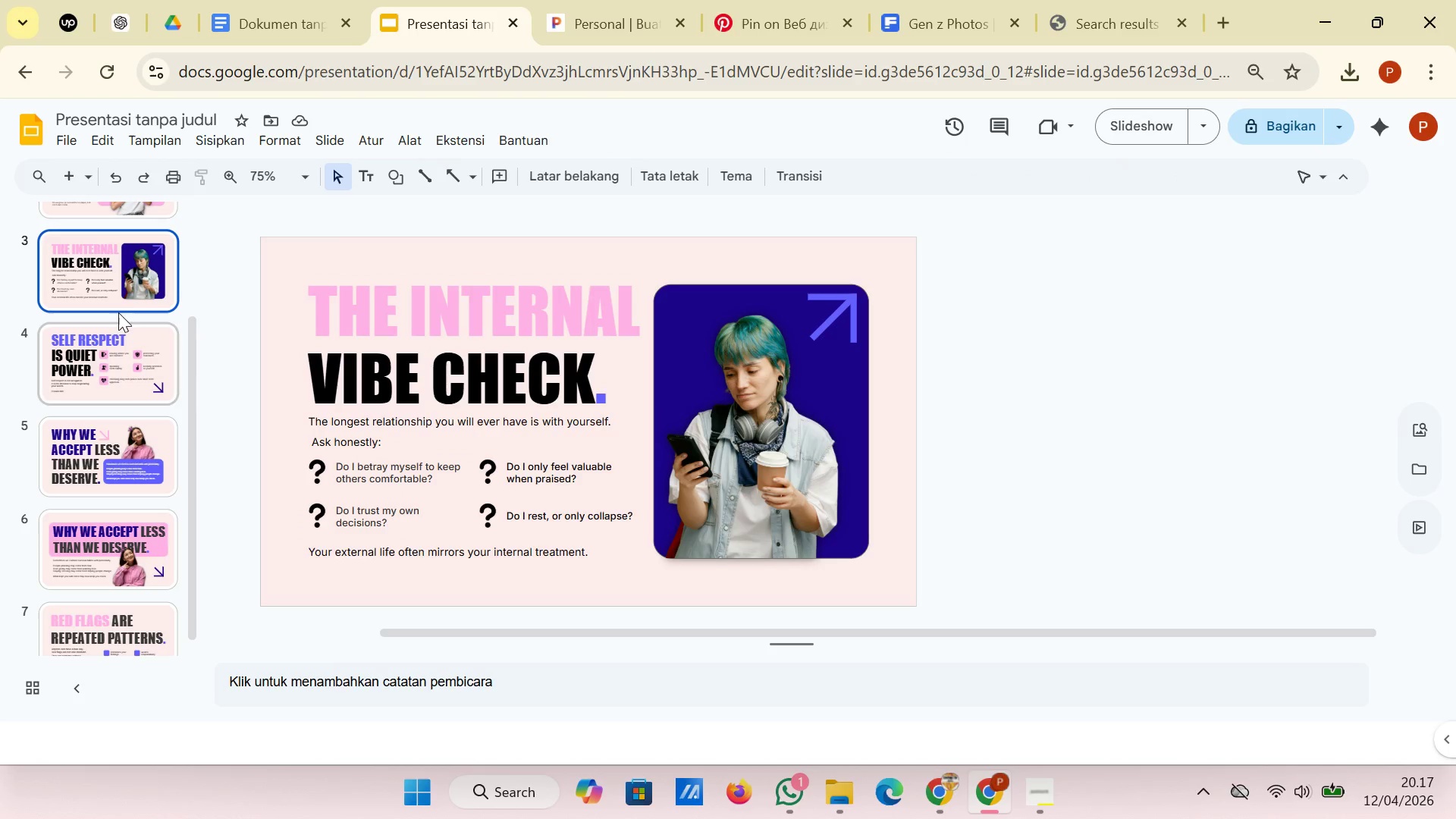 
left_click([118, 287])
 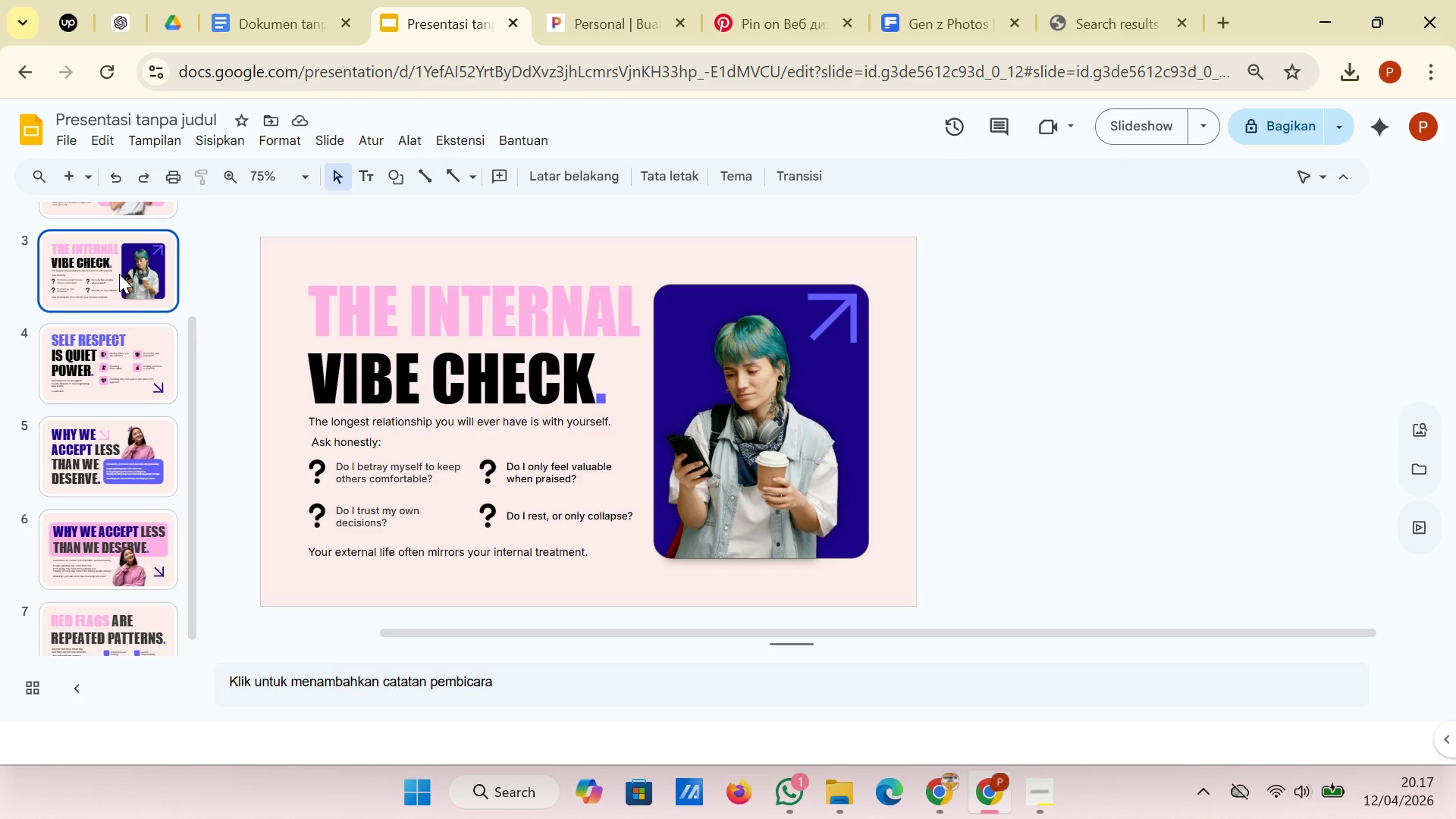 
scroll: coordinate [115, 278], scroll_direction: down, amount: 7.0
 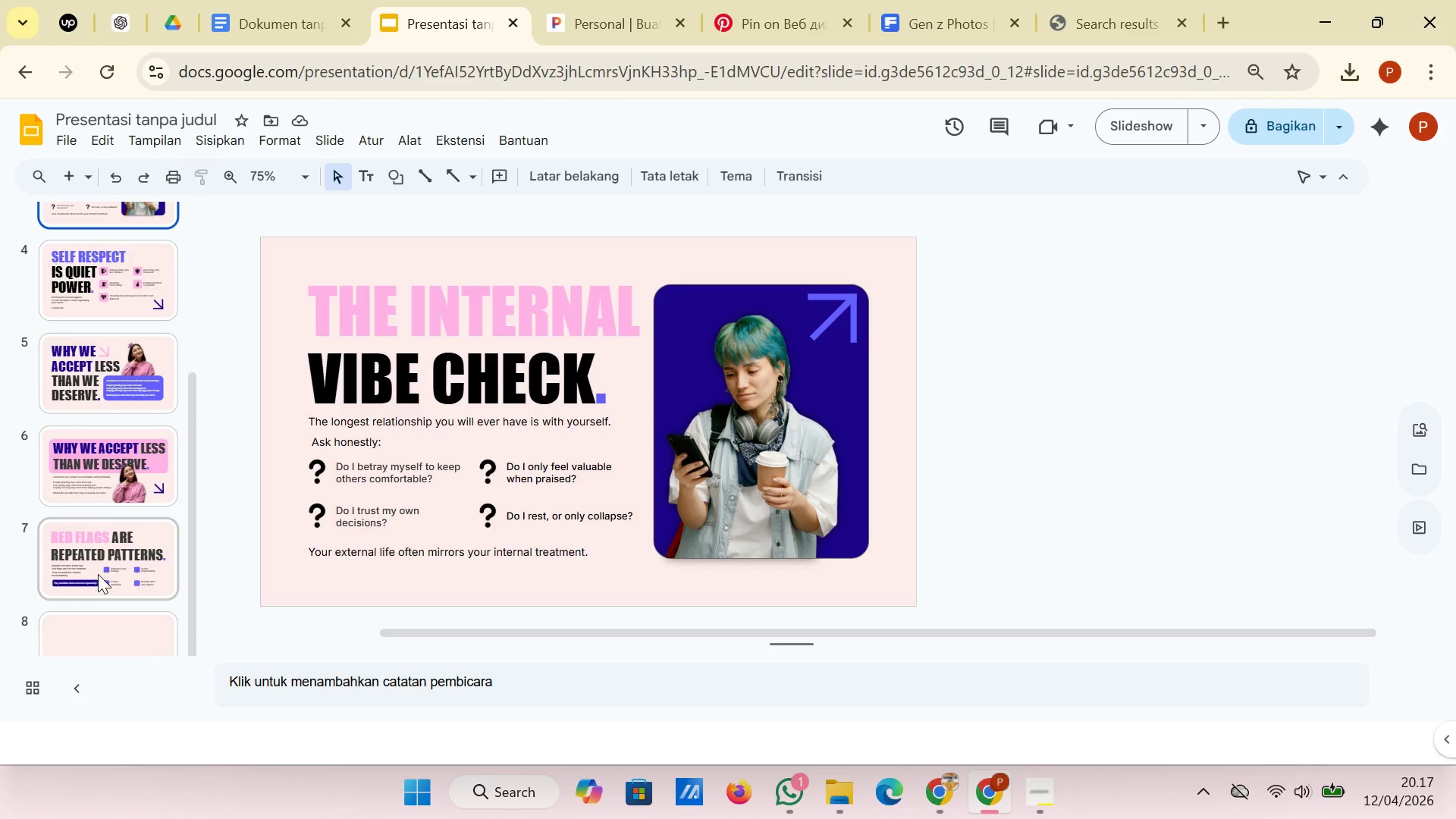 
left_click([98, 574])
 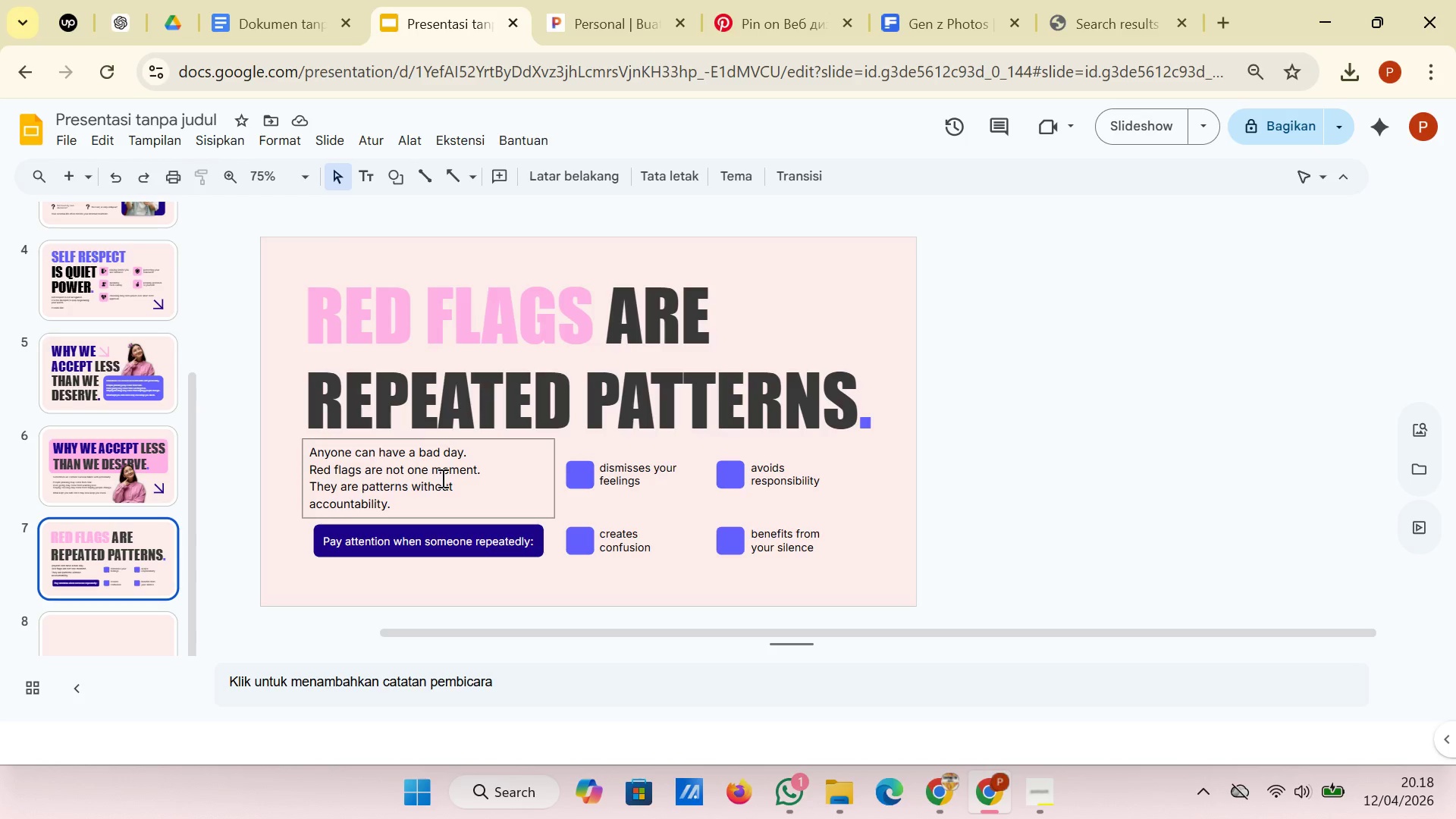 
wait(18.66)
 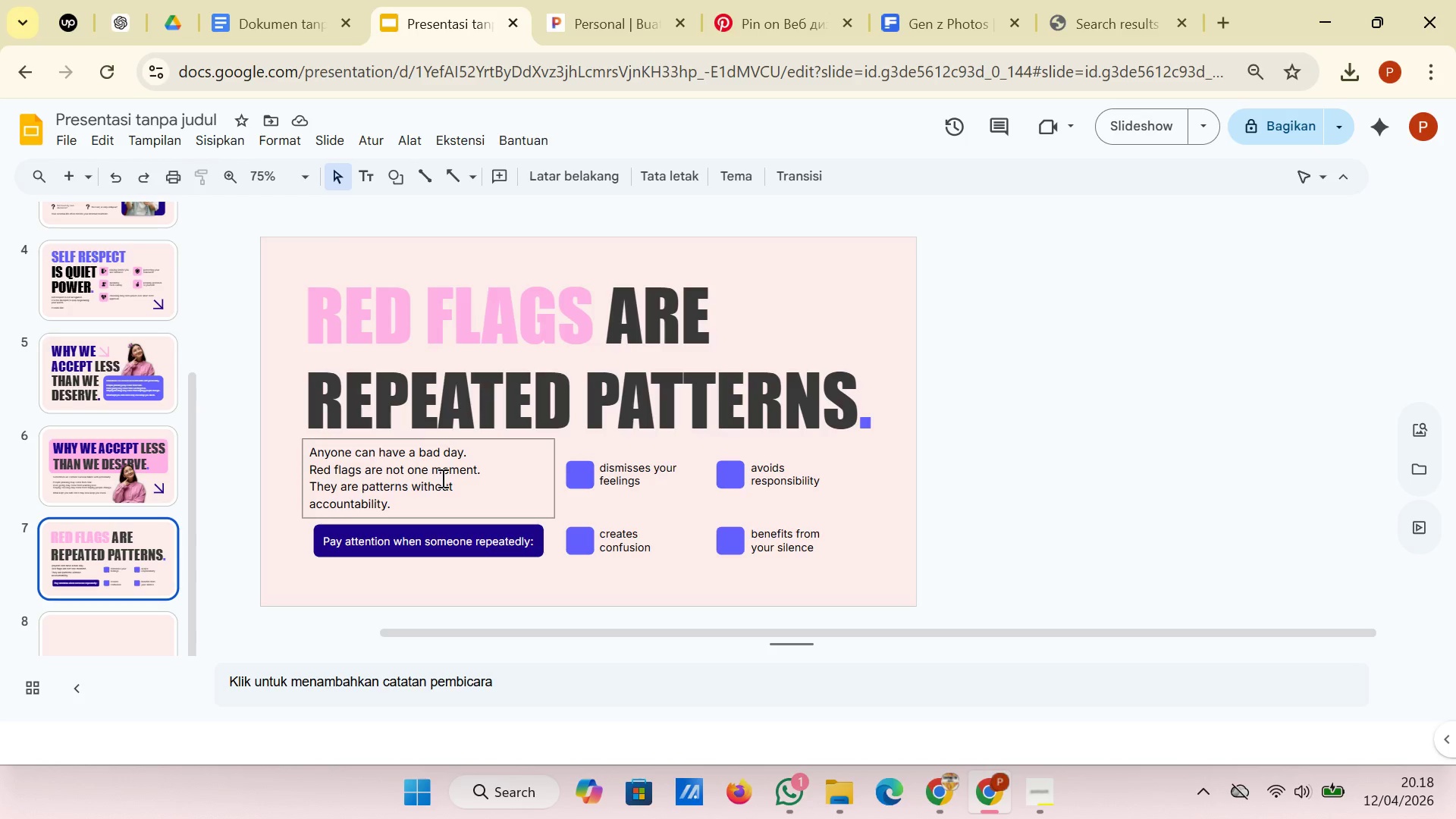 
left_click([1078, 0])
 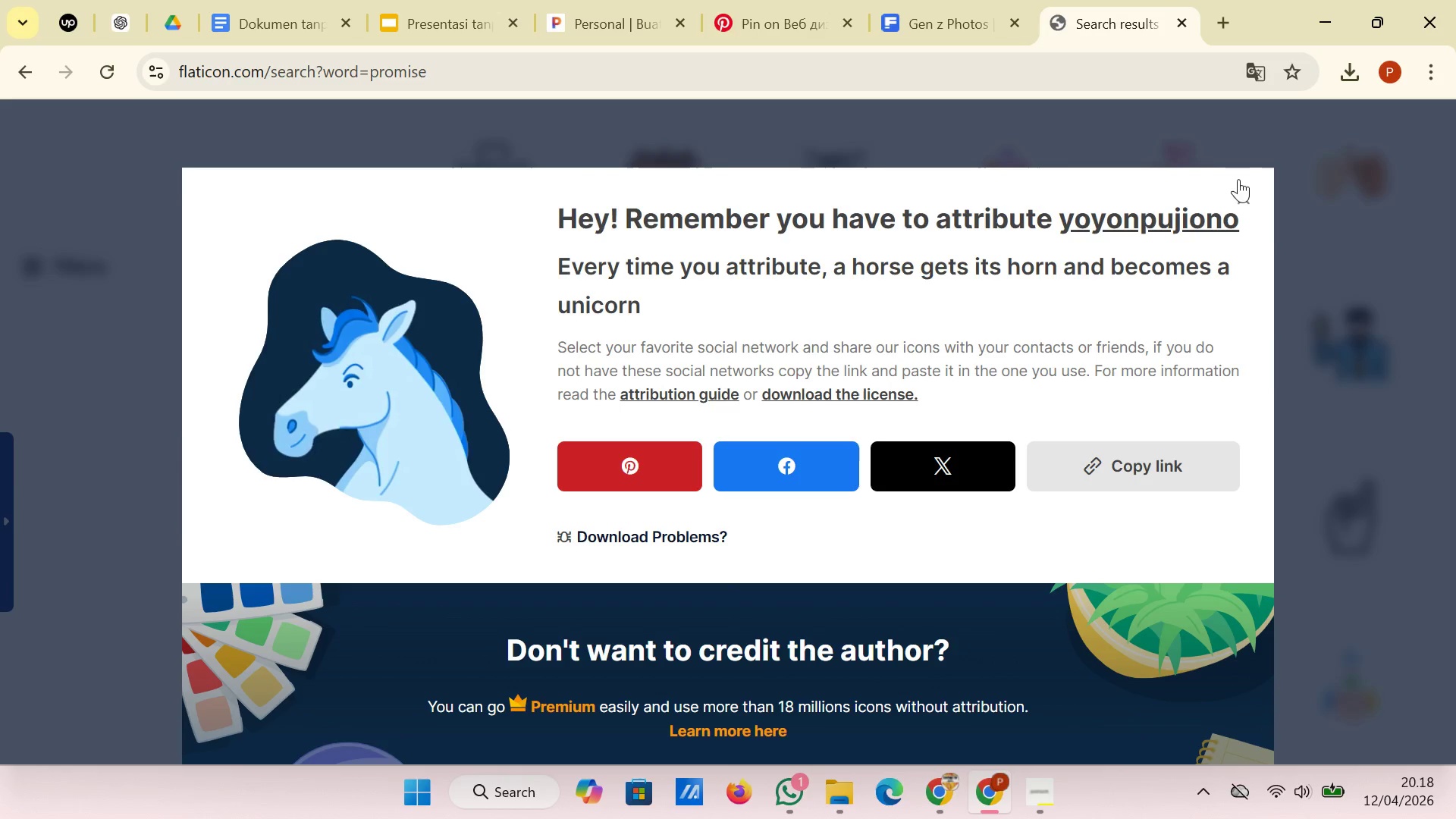 
left_click([1250, 192])
 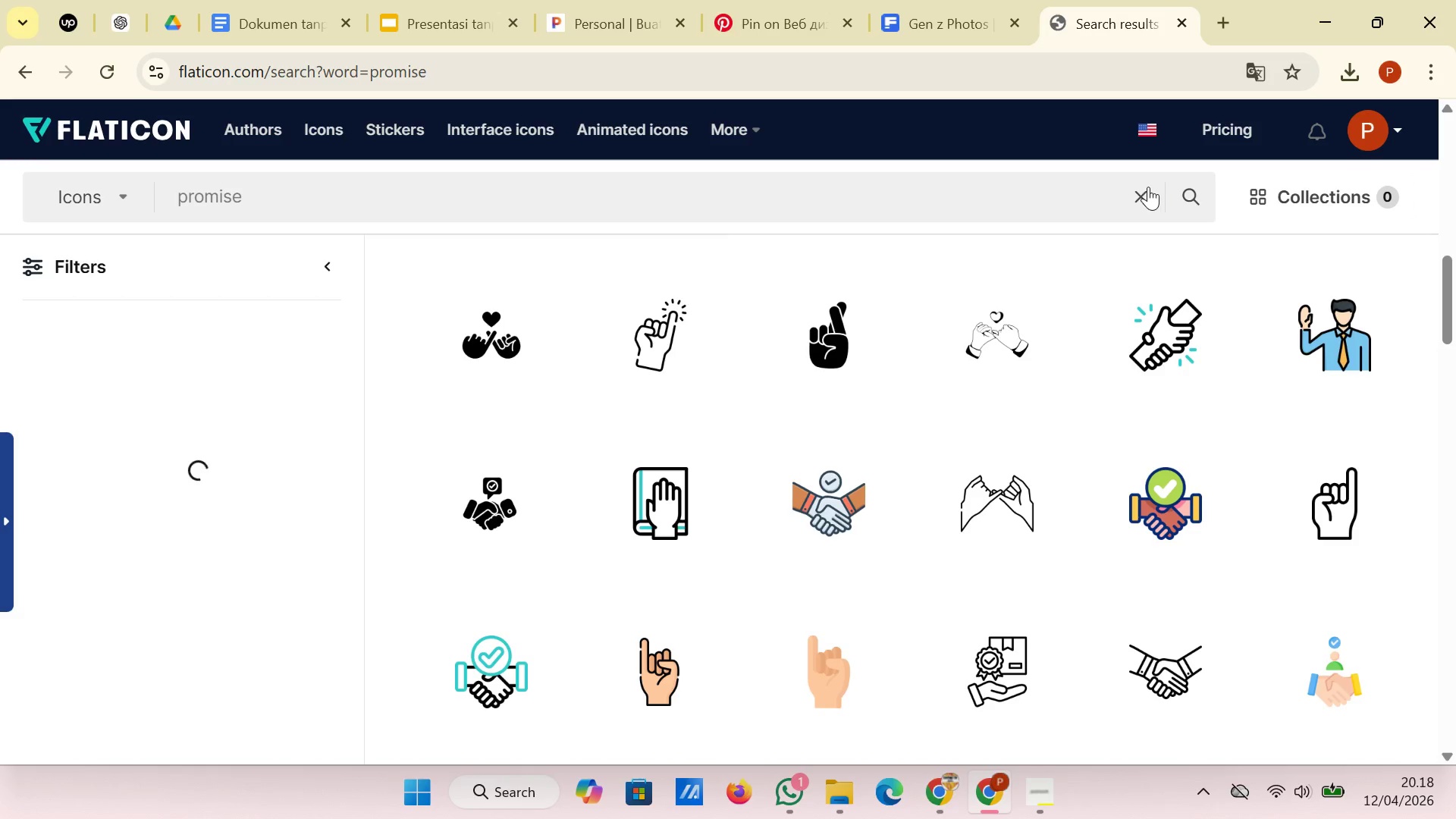 
left_click([1136, 187])
 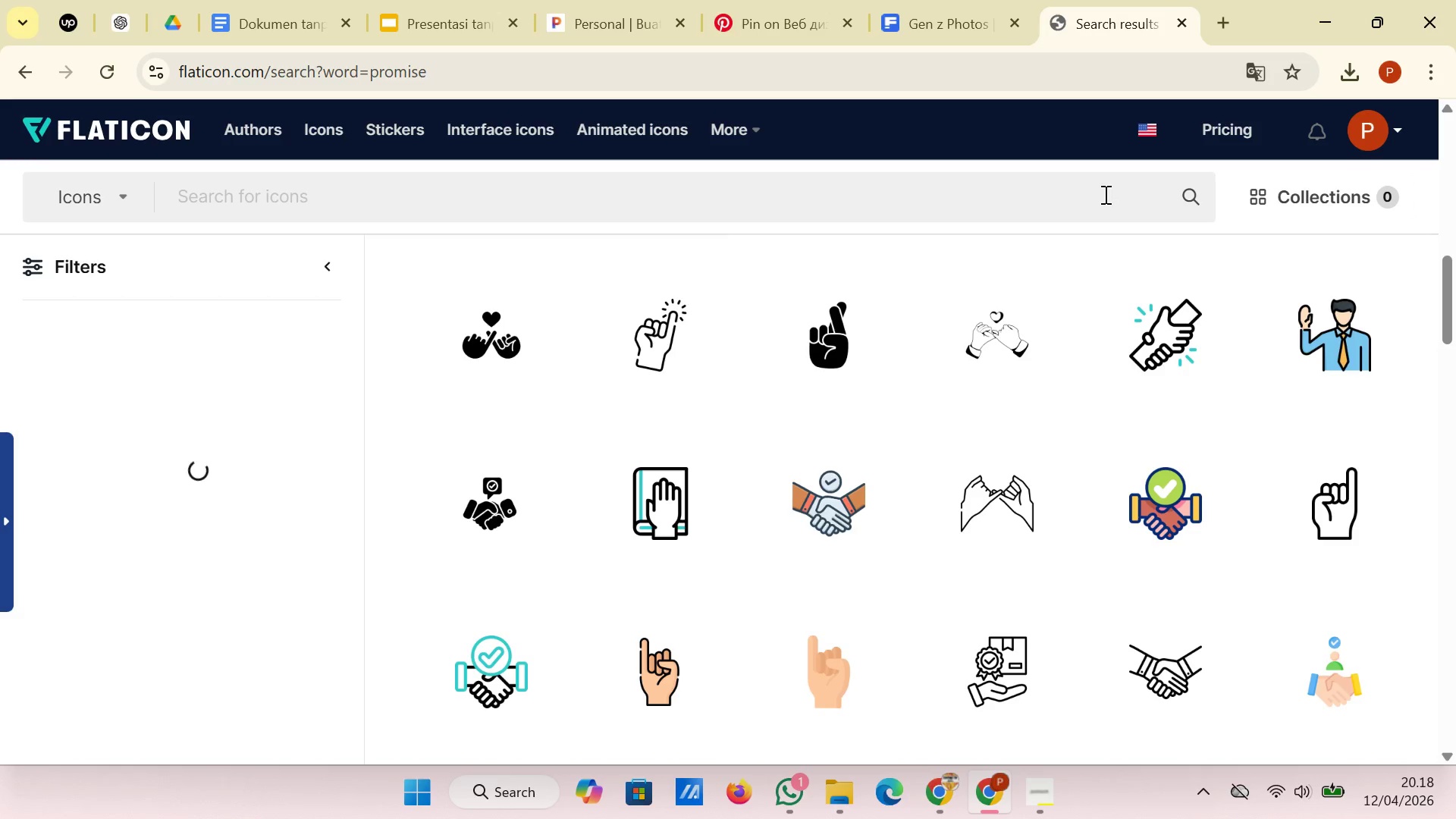 
left_click([1072, 202])
 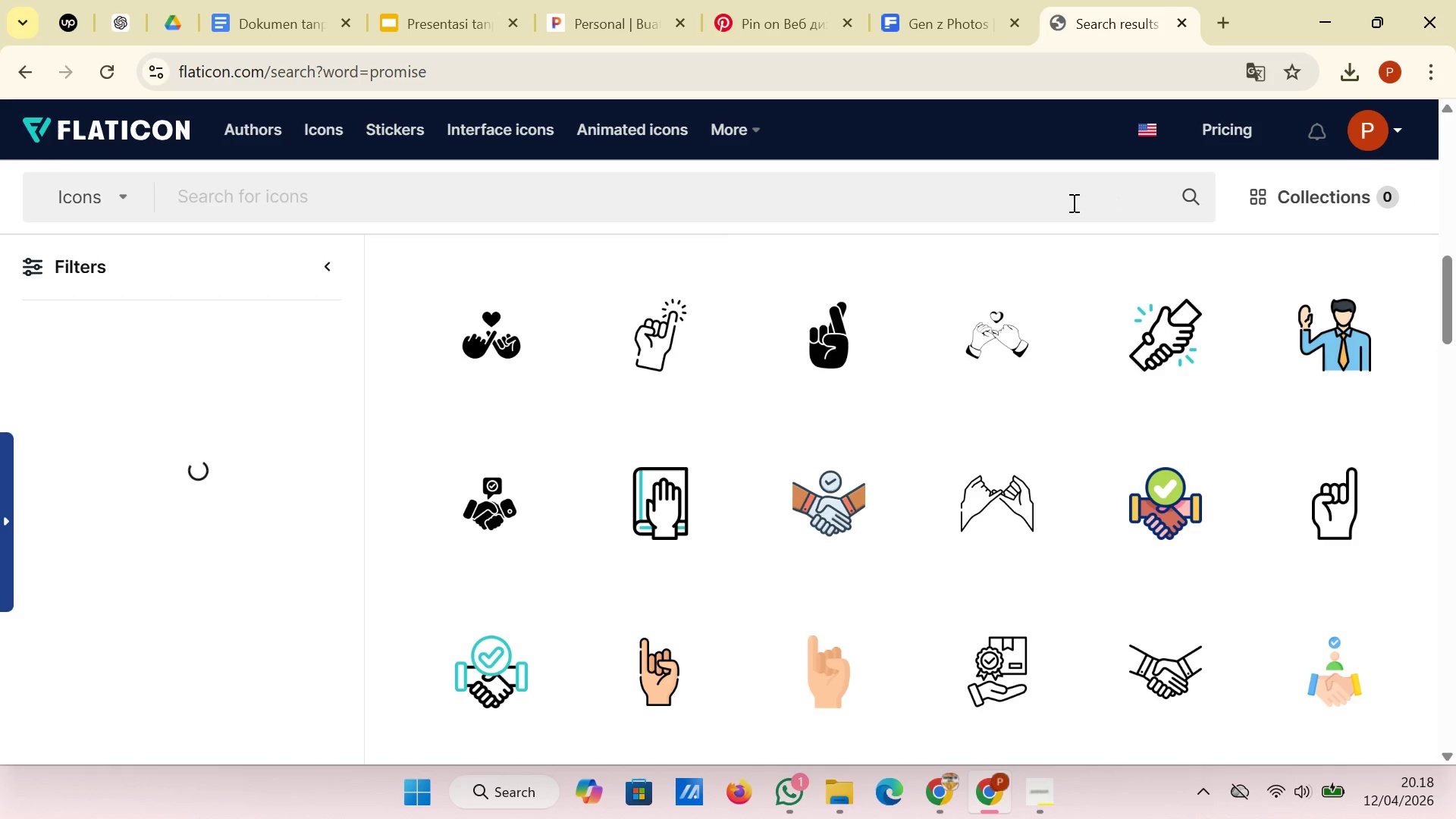 
type(fee)
key(Backspace)
key(Backspace)
key(Backspace)
type(FEELING)
 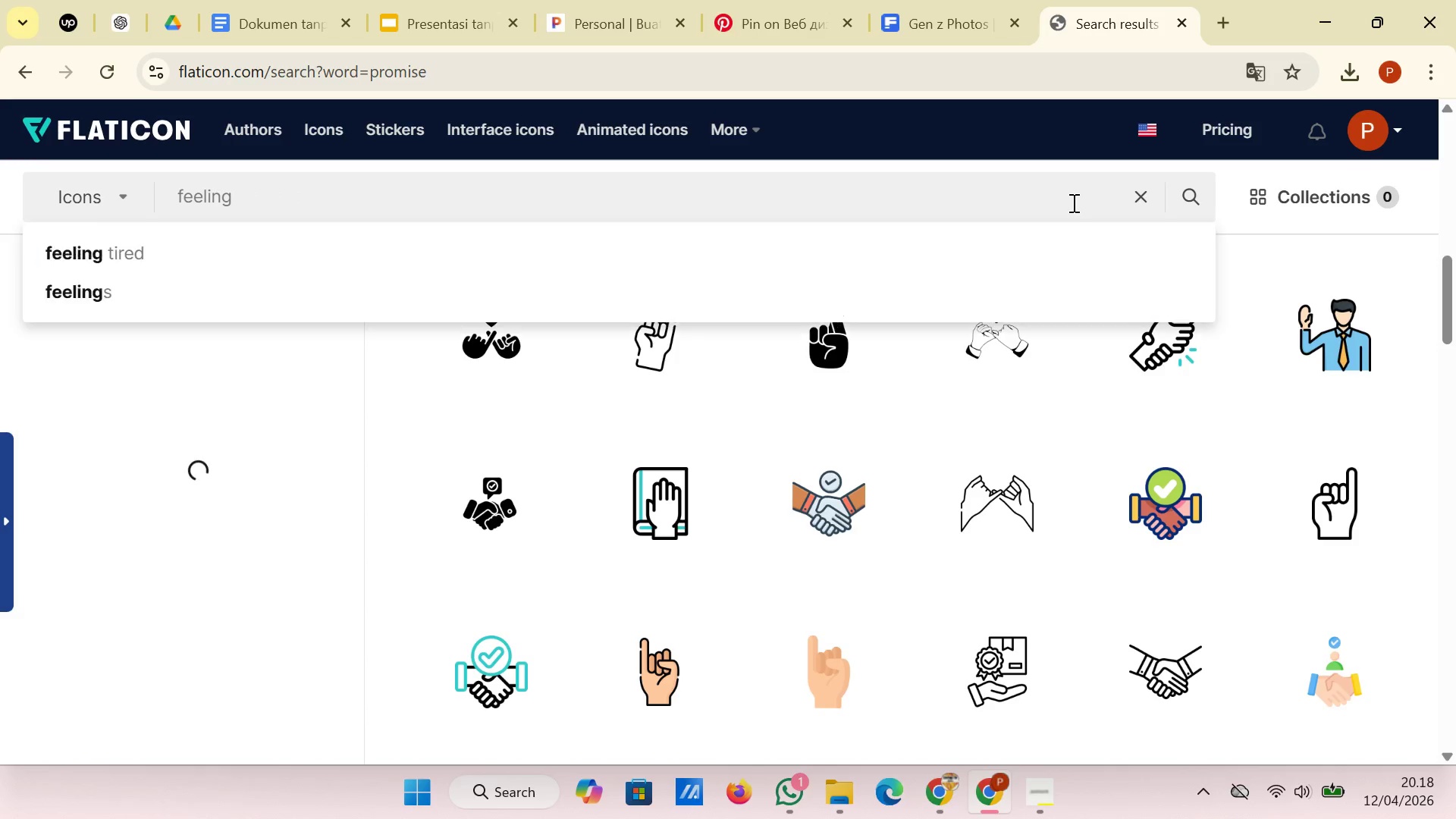 
key(Enter)
 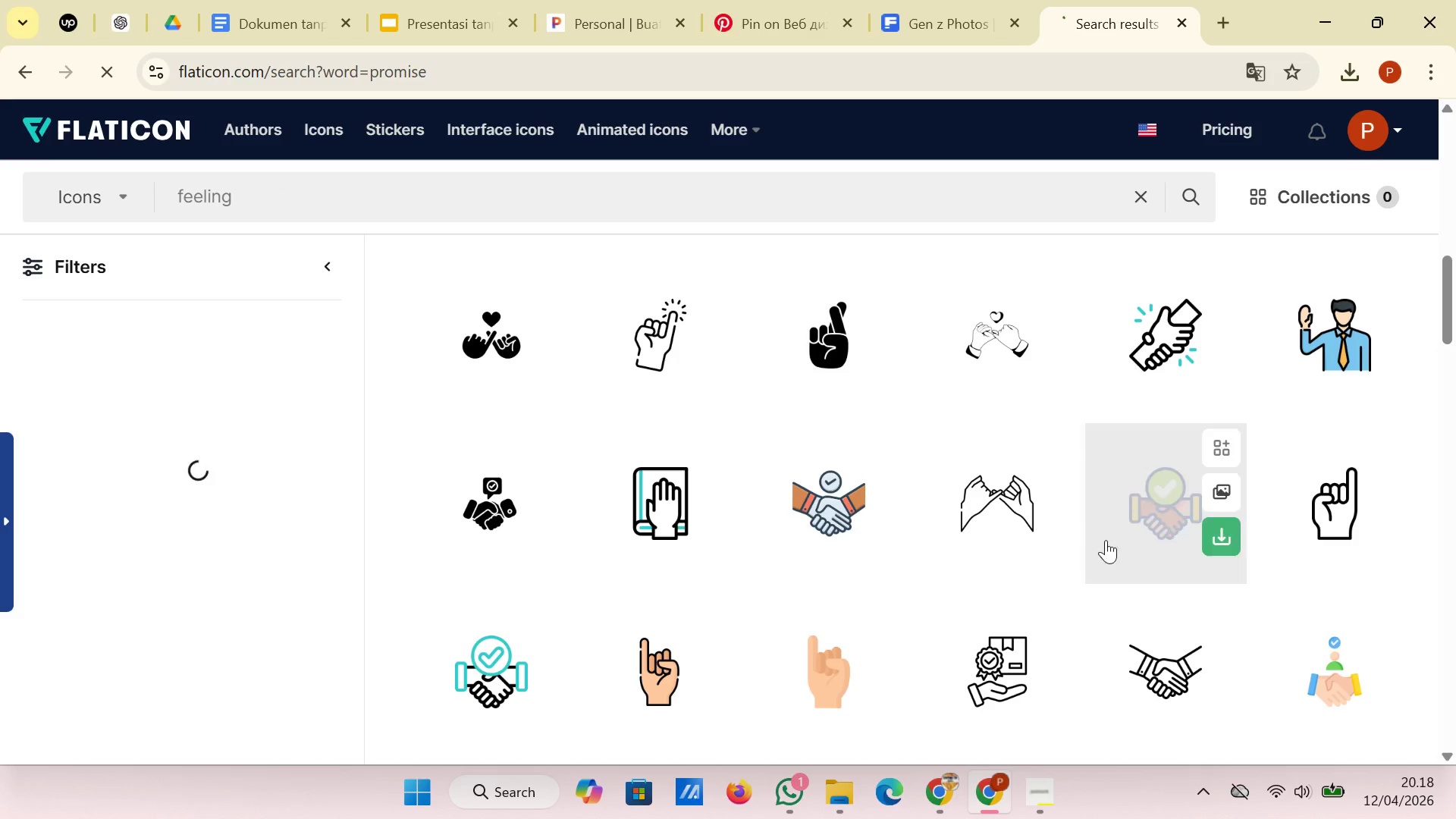 
left_click([1042, 816])